 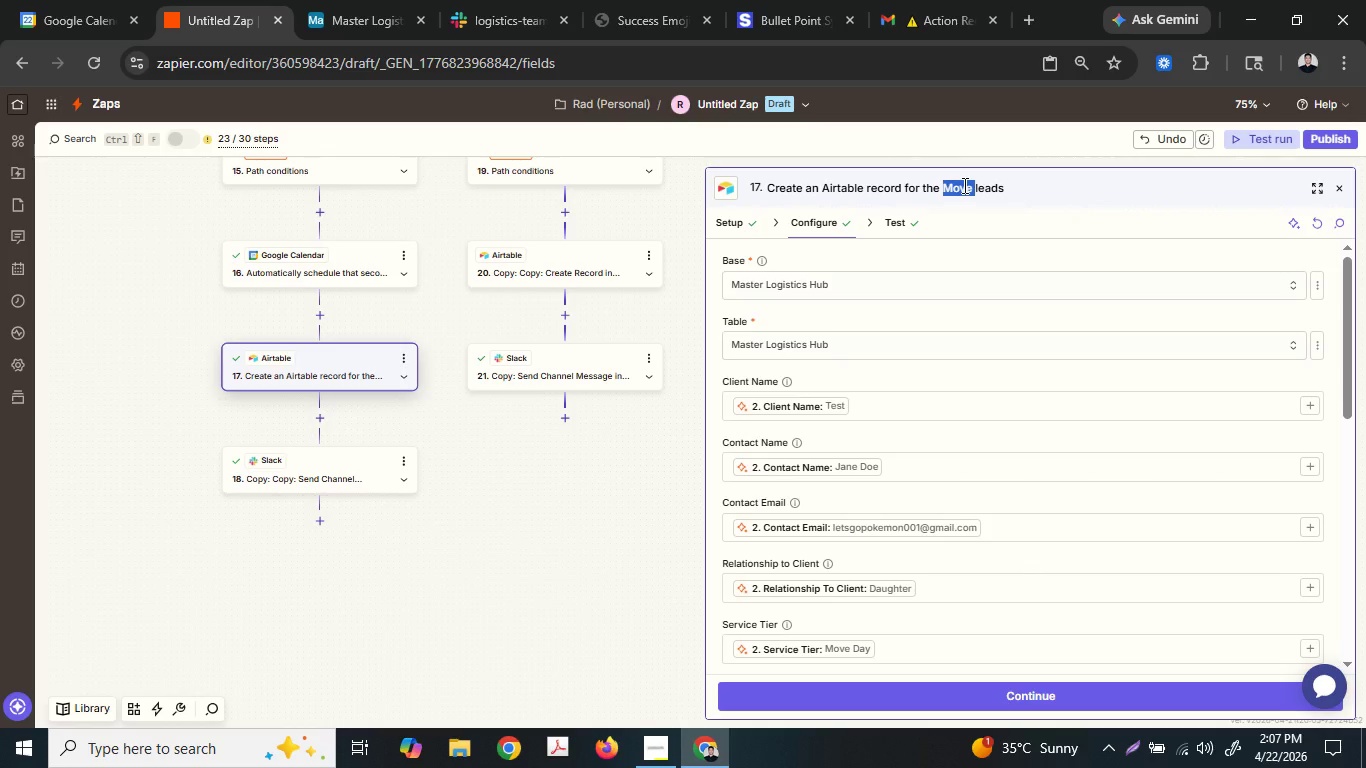 
key(Control+ControlLeft)
 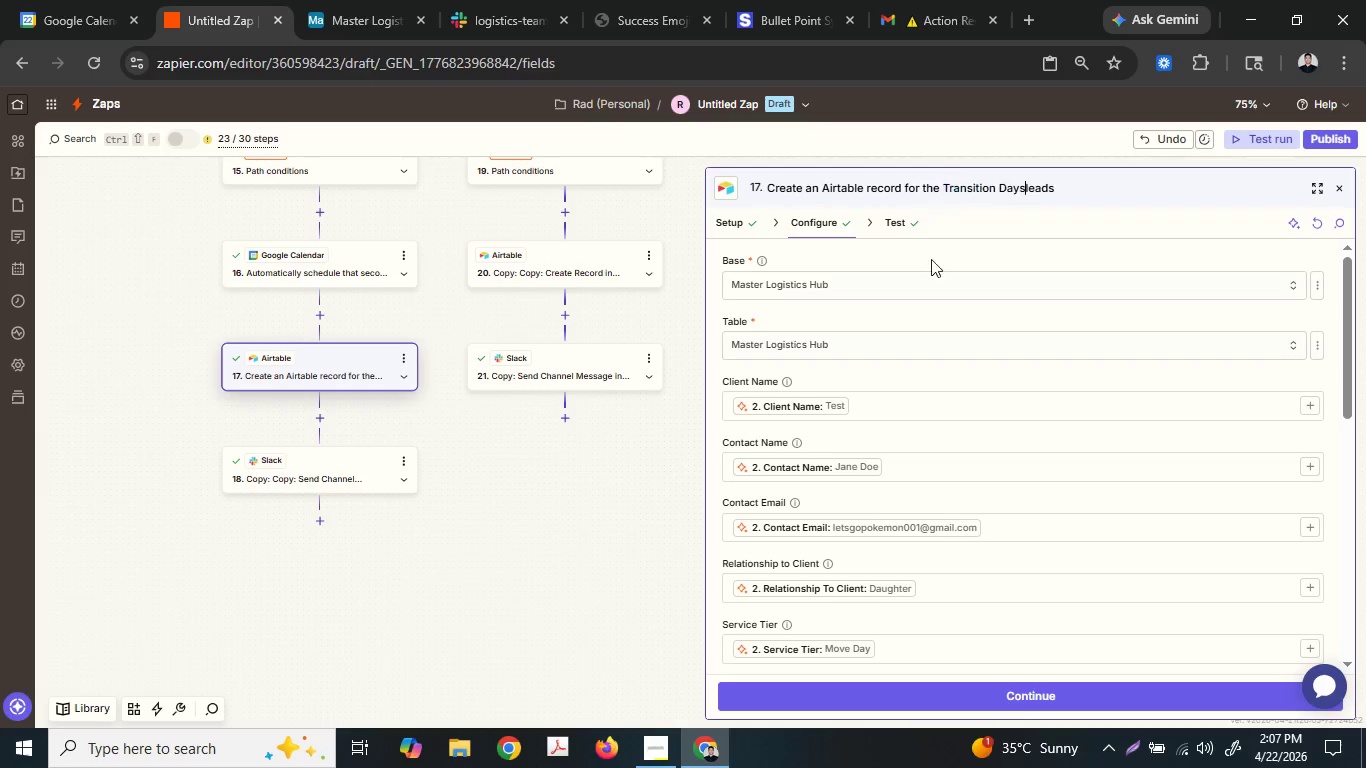 
key(Control+V)
 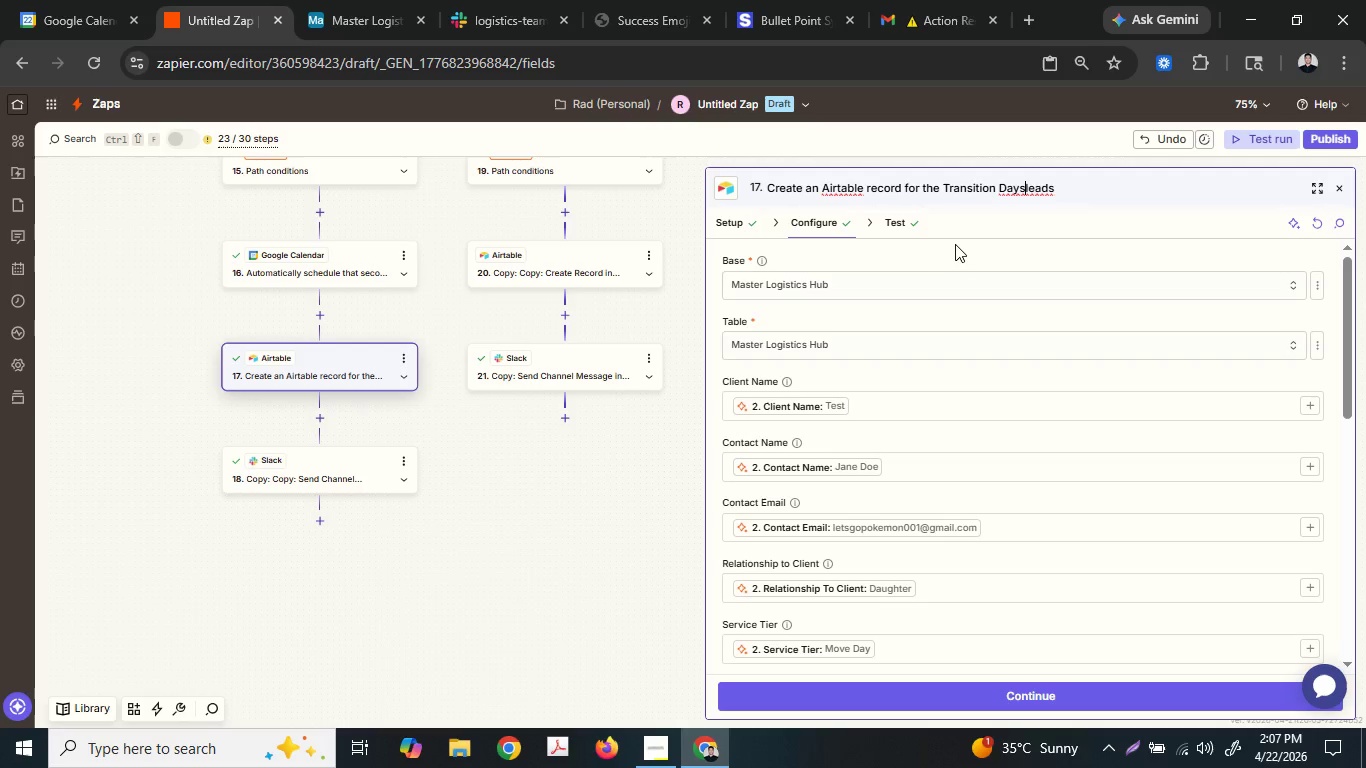 
key(Space)
 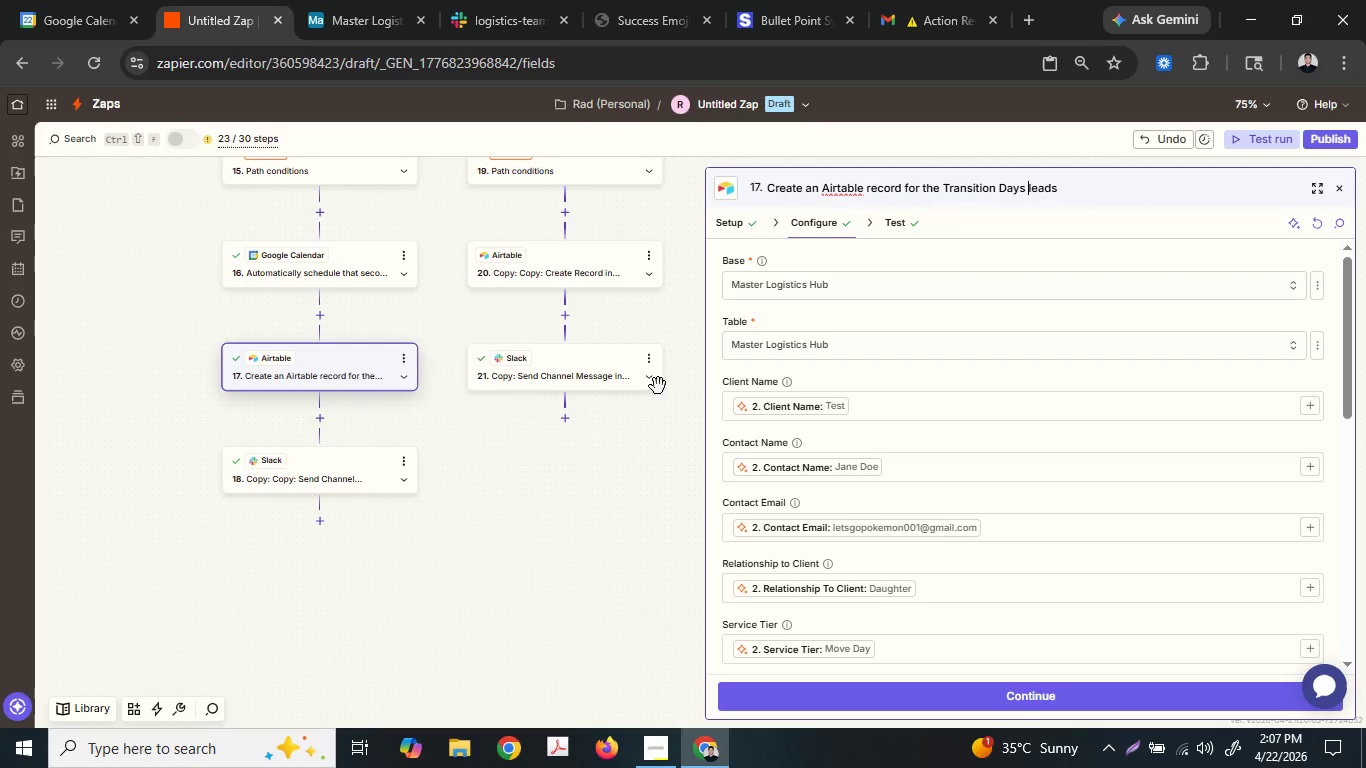 
left_click([571, 446])
 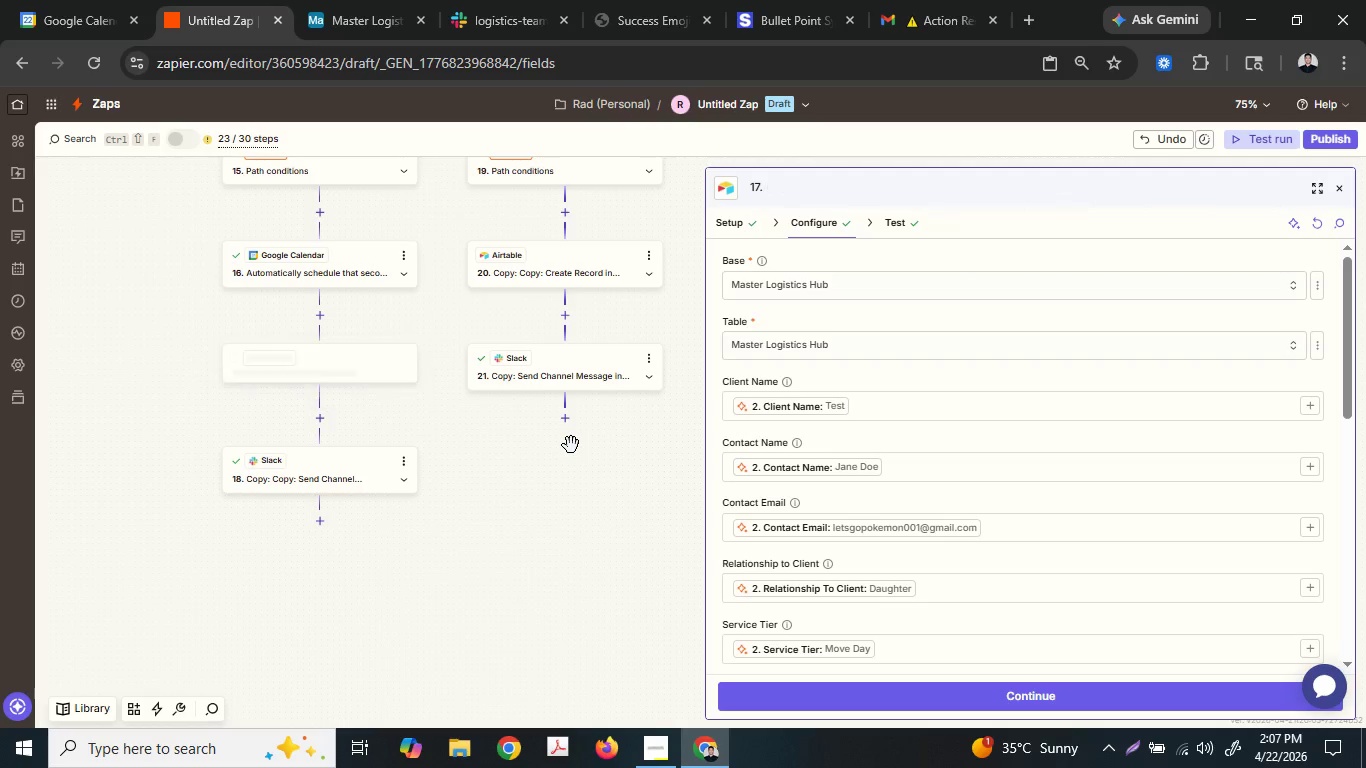 
scroll: coordinate [571, 445], scroll_direction: down, amount: 2.0
 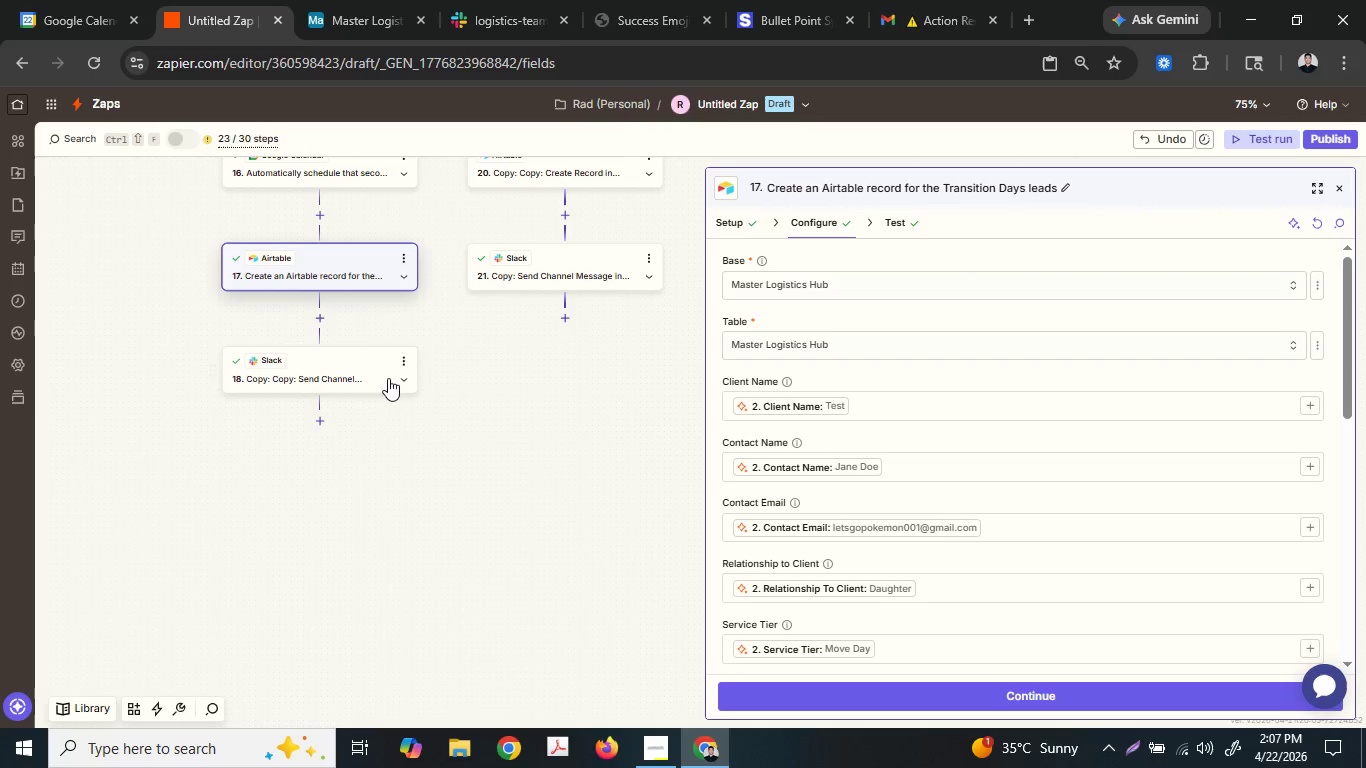 
left_click([357, 386])
 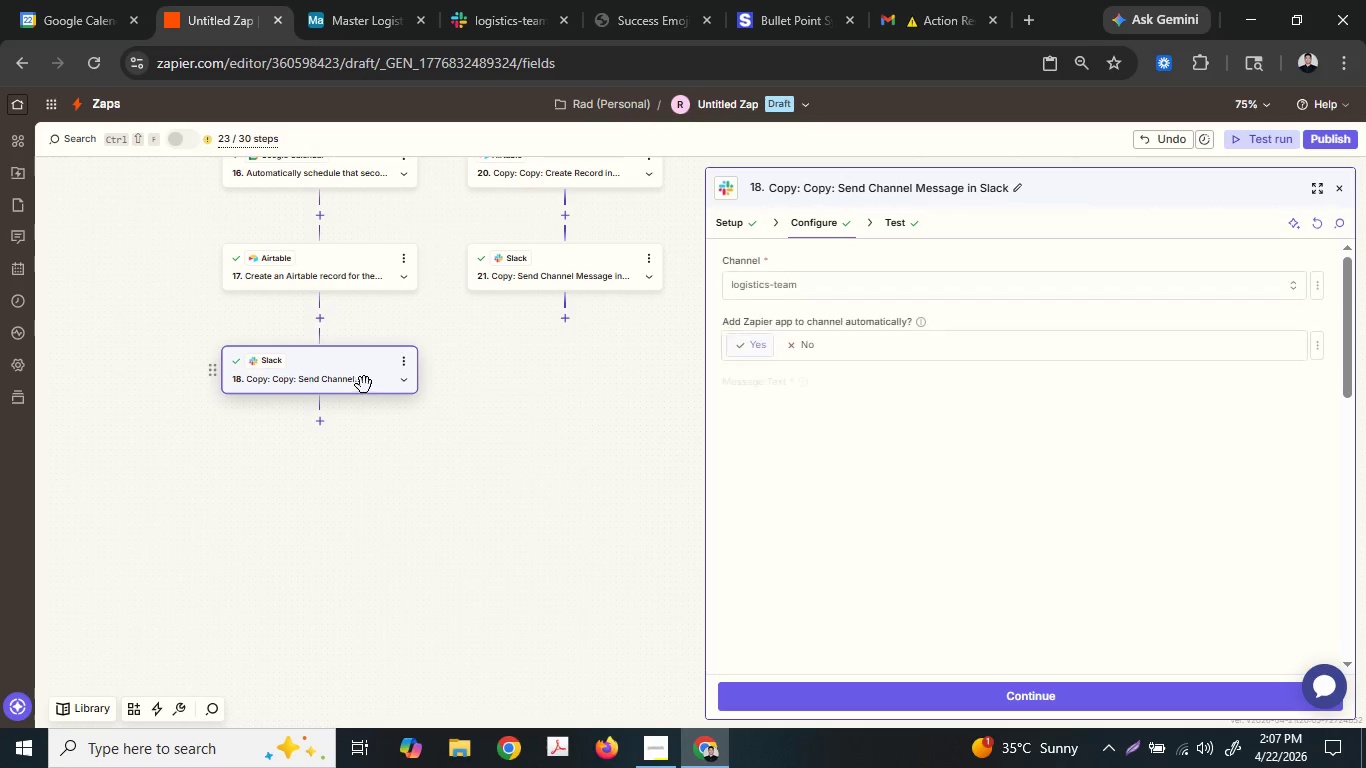 
left_click([240, 371])
 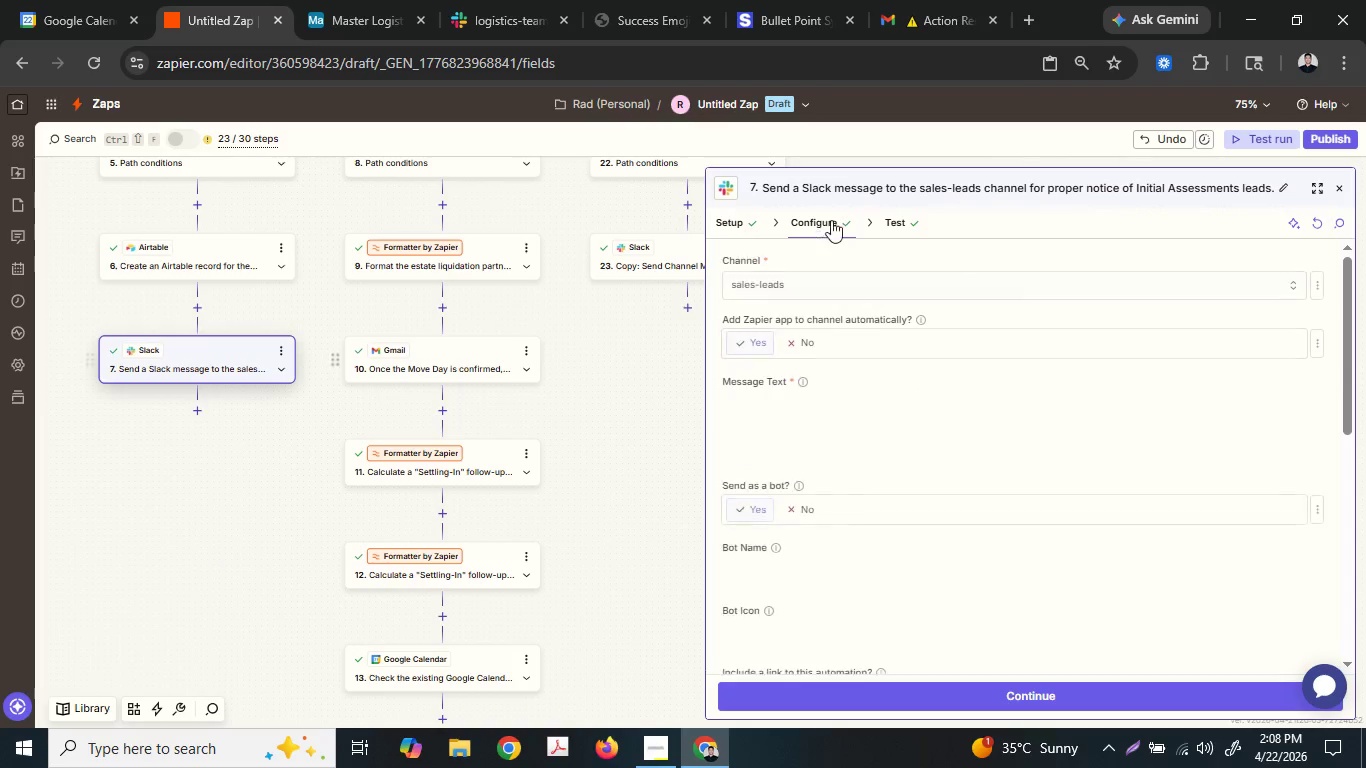 
scroll: coordinate [276, 391], scroll_direction: up, amount: 17.0
 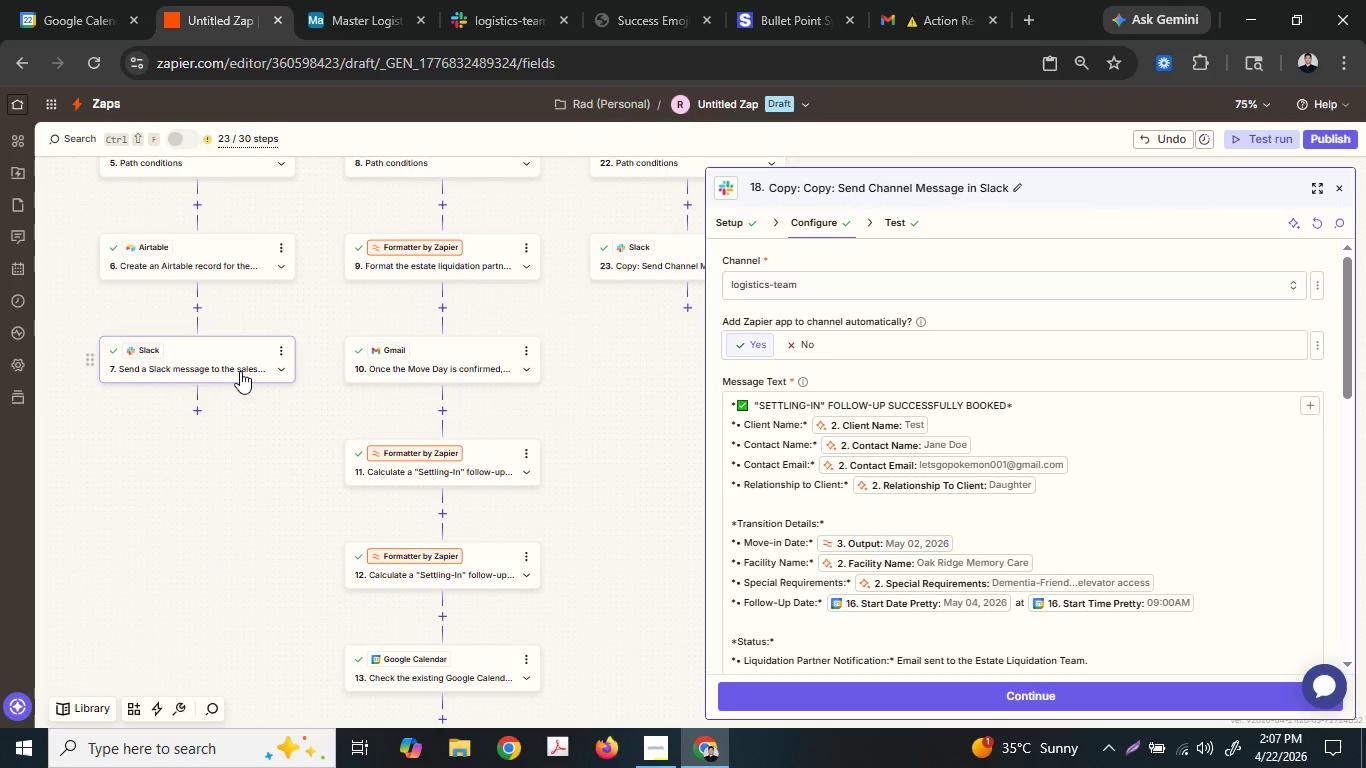 
left_click([872, 179])
 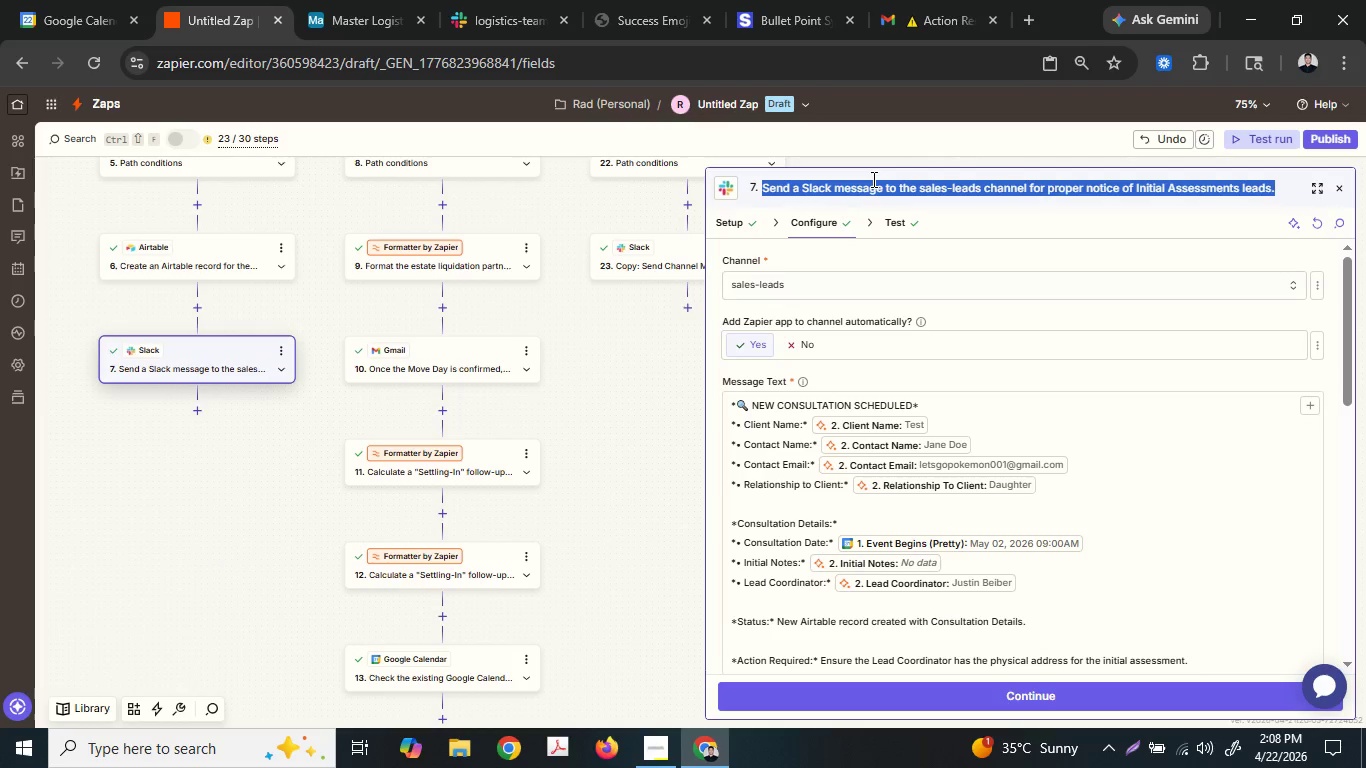 
key(Control+ControlLeft)
 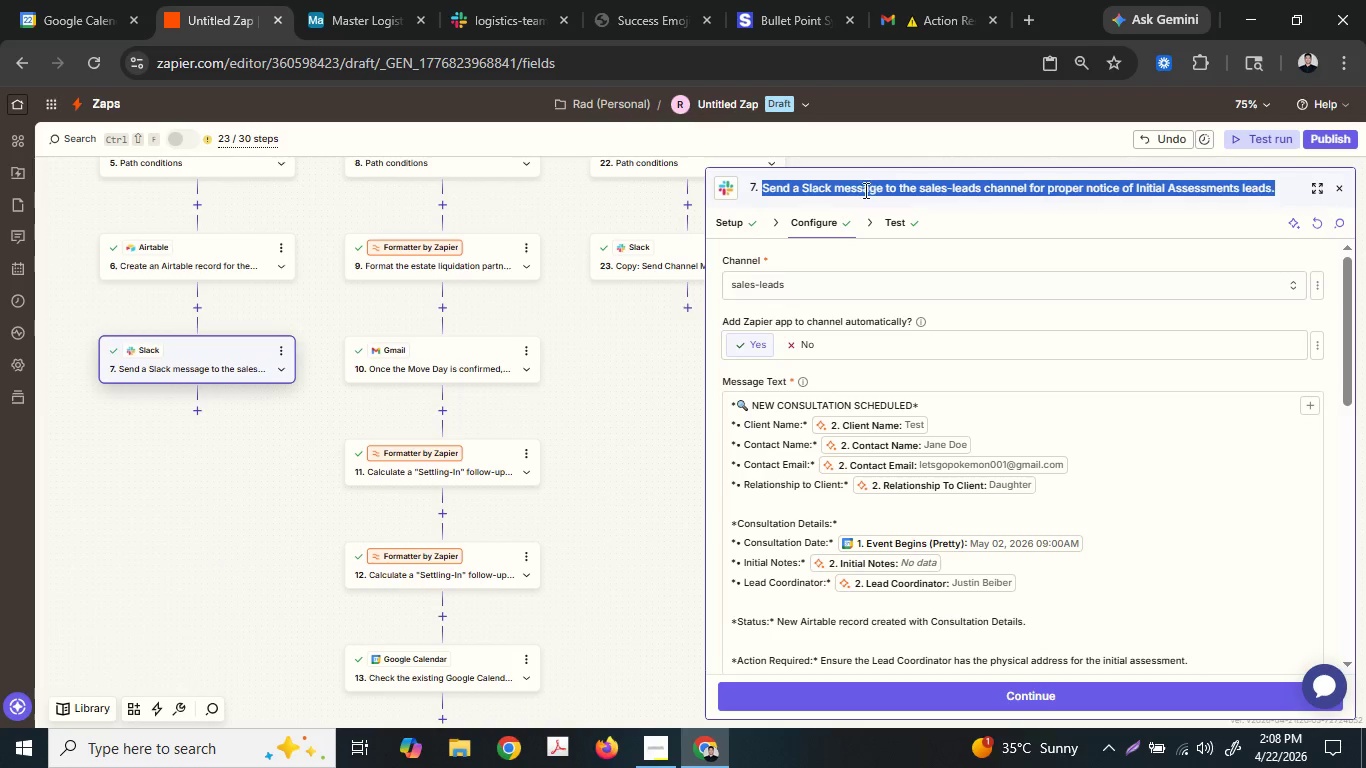 
key(Control+C)
 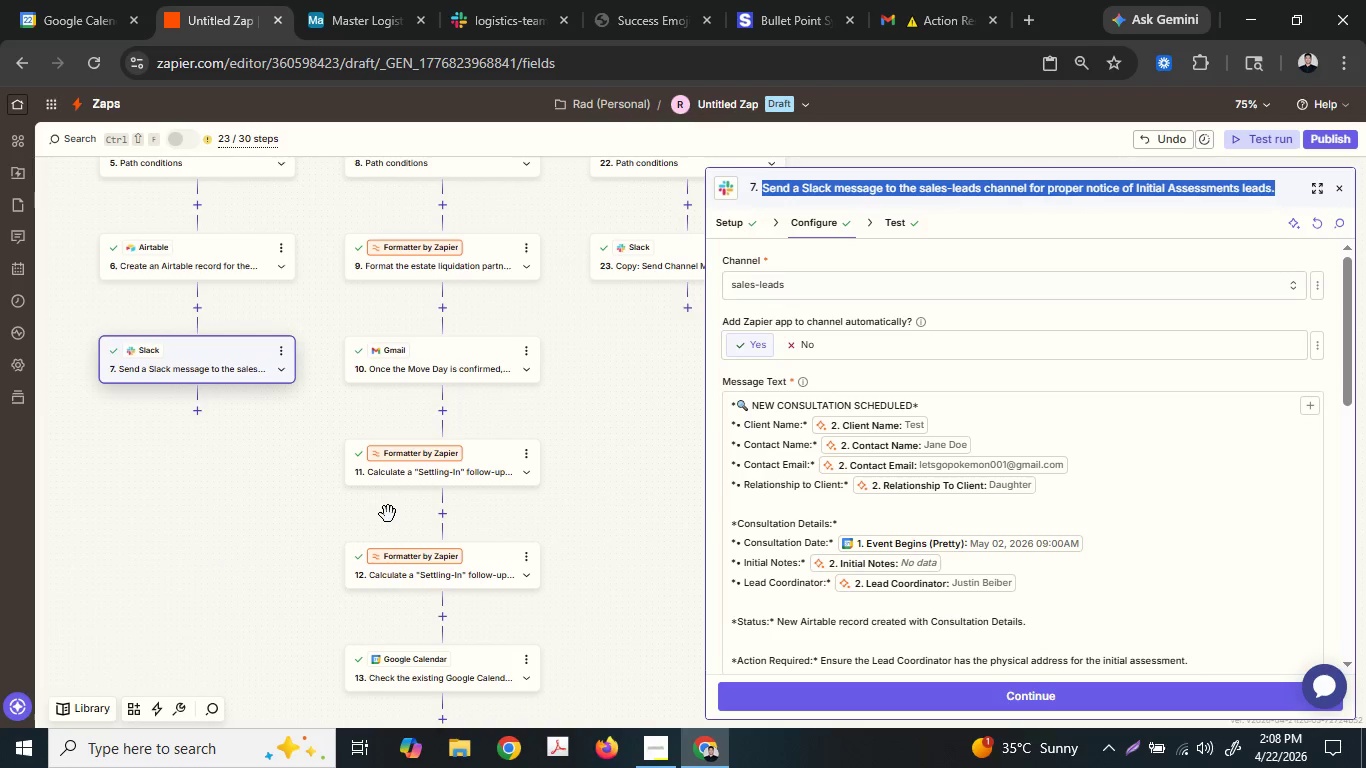 
scroll: coordinate [403, 502], scroll_direction: down, amount: 15.0
 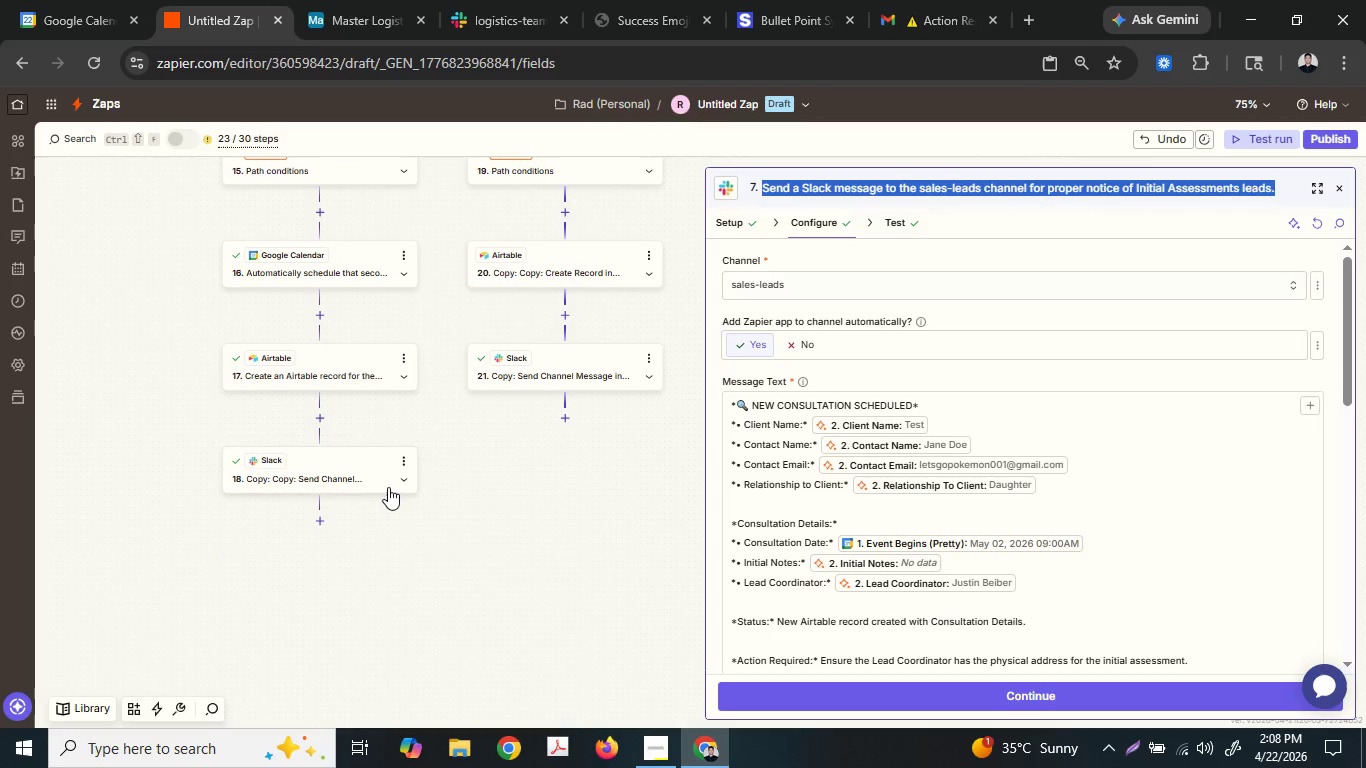 
left_click([388, 487])
 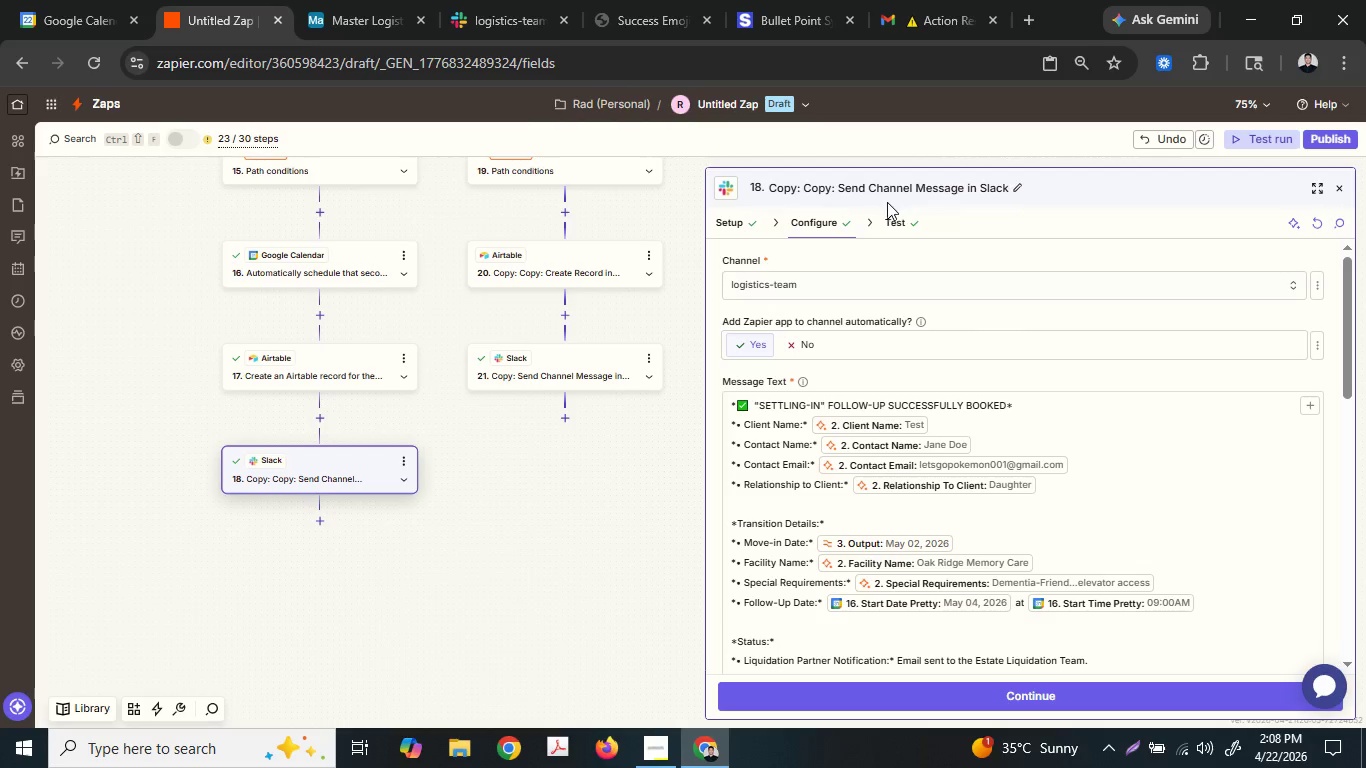 
left_click([878, 185])
 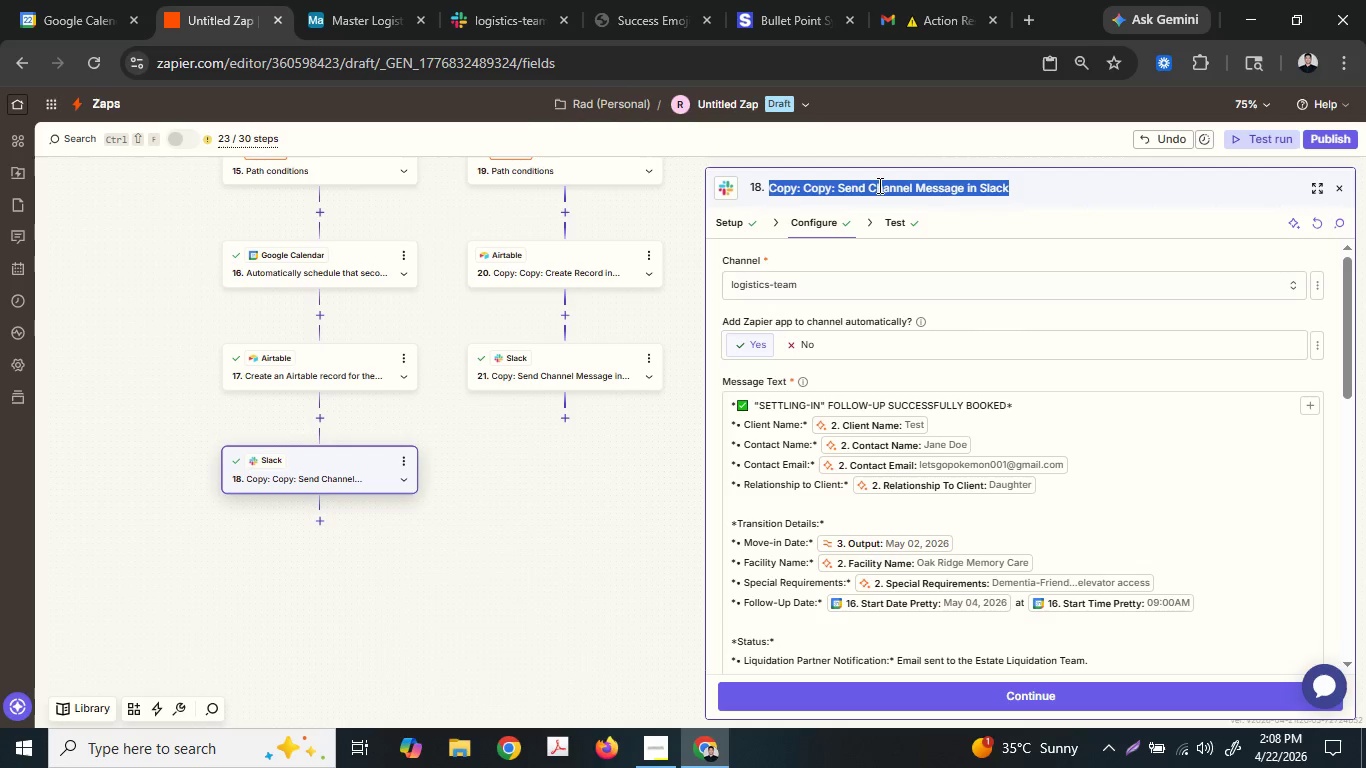 
key(Control+ControlLeft)
 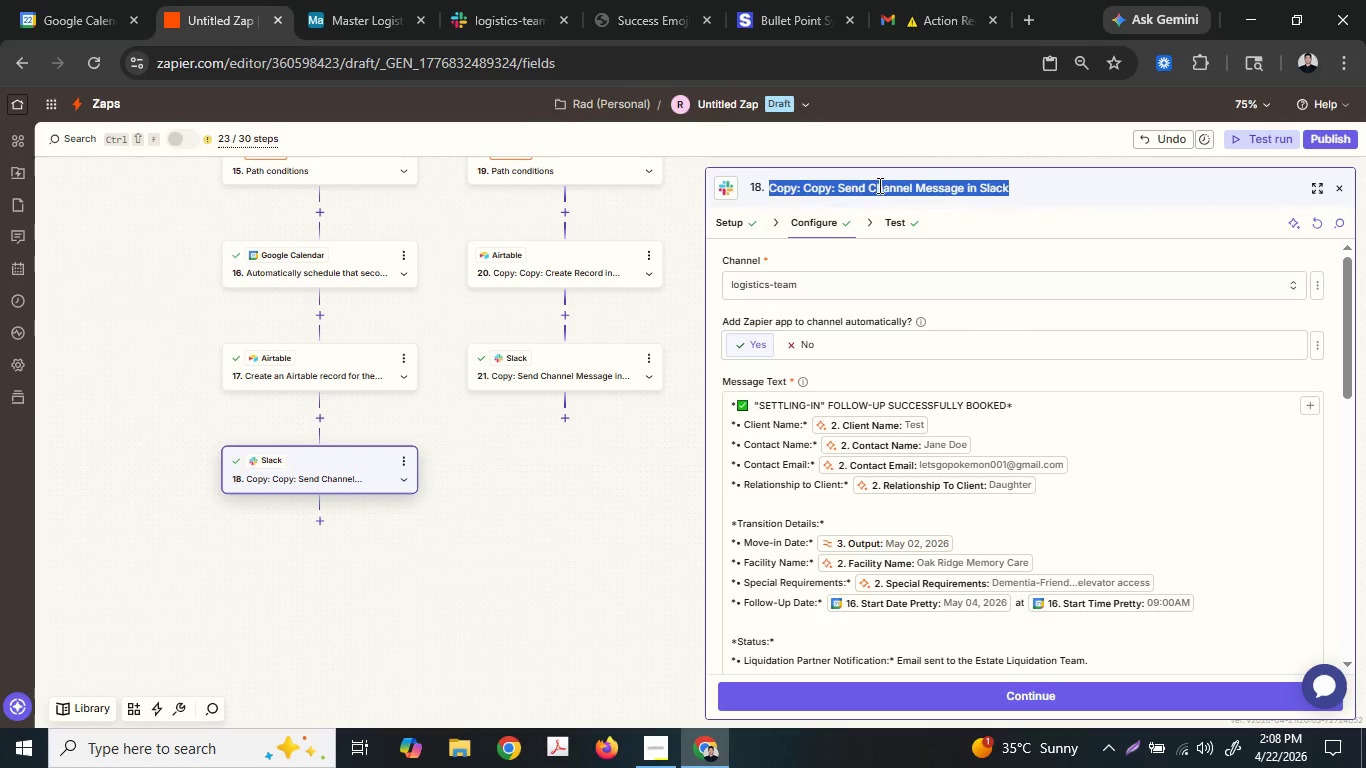 
key(Control+V)
 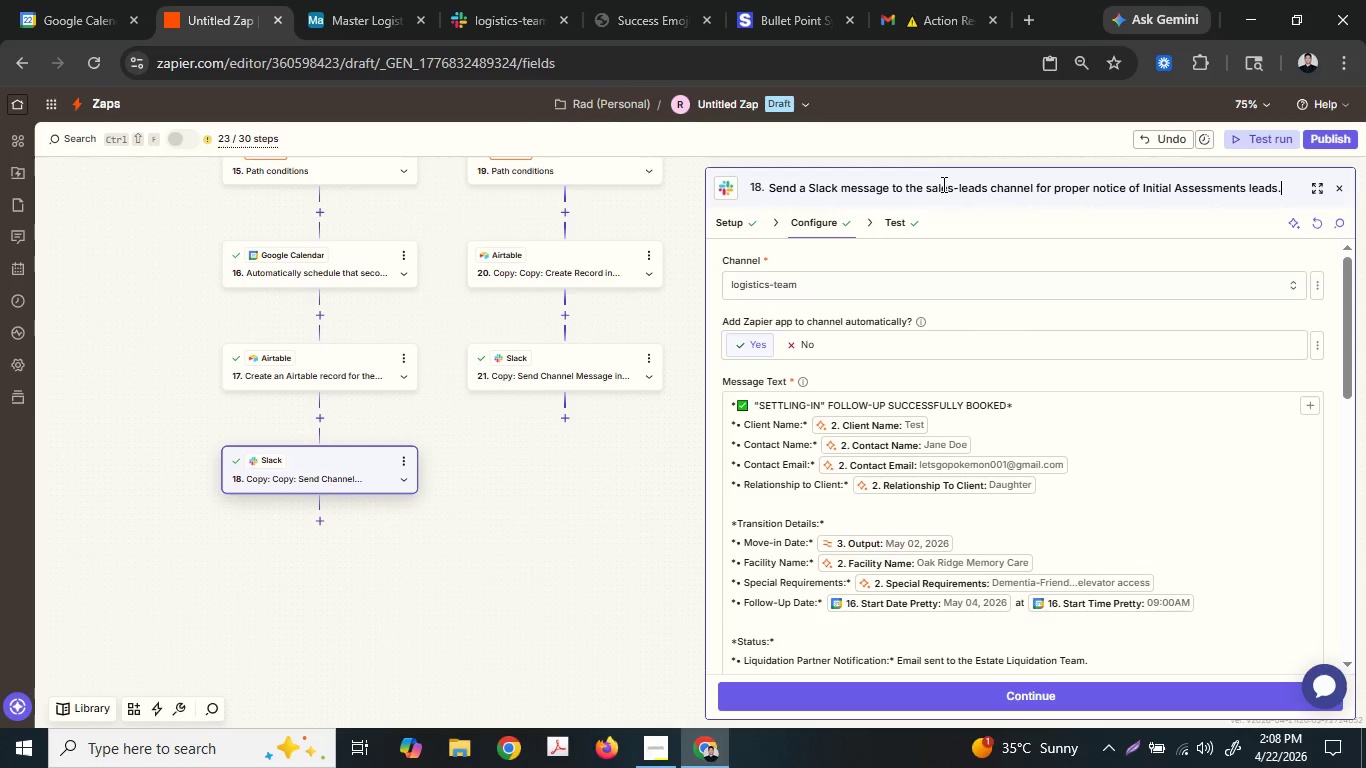 
double_click([933, 182])
 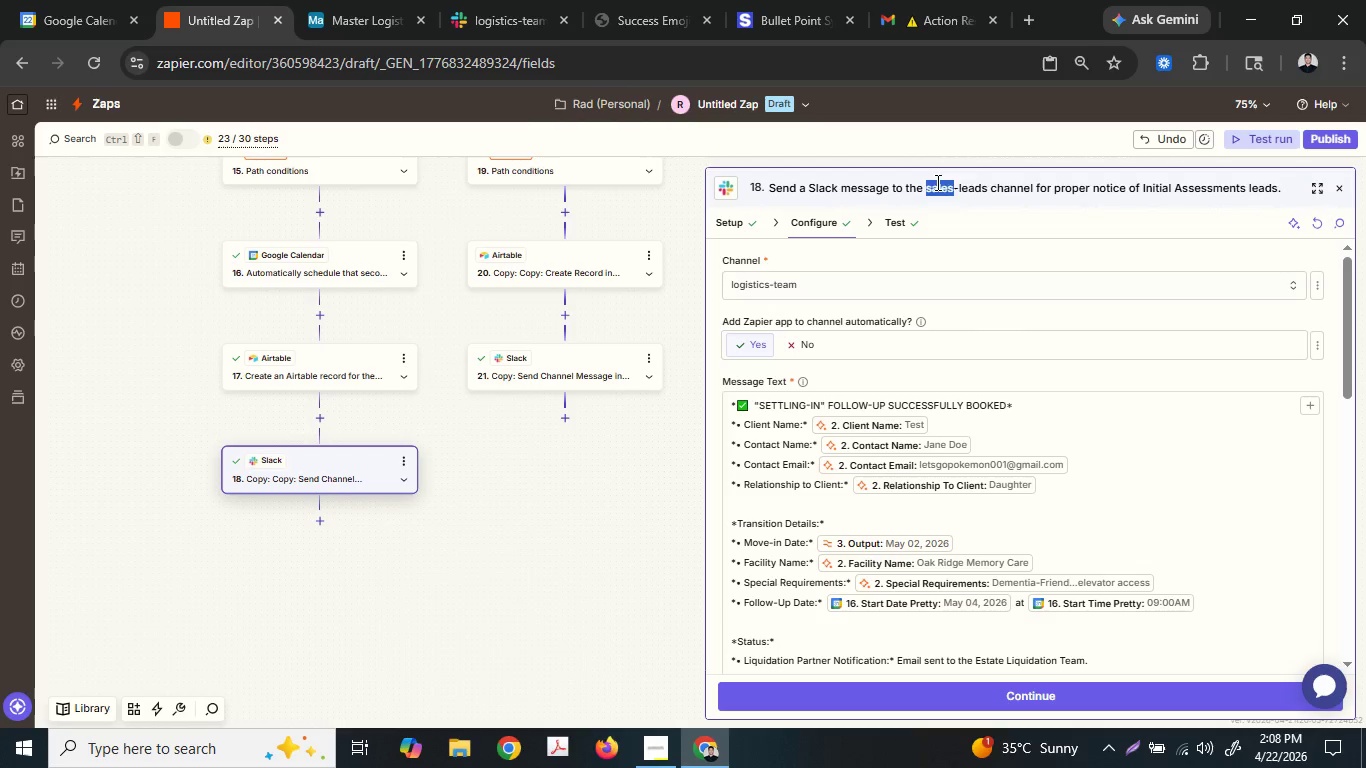 
type(logistics)
 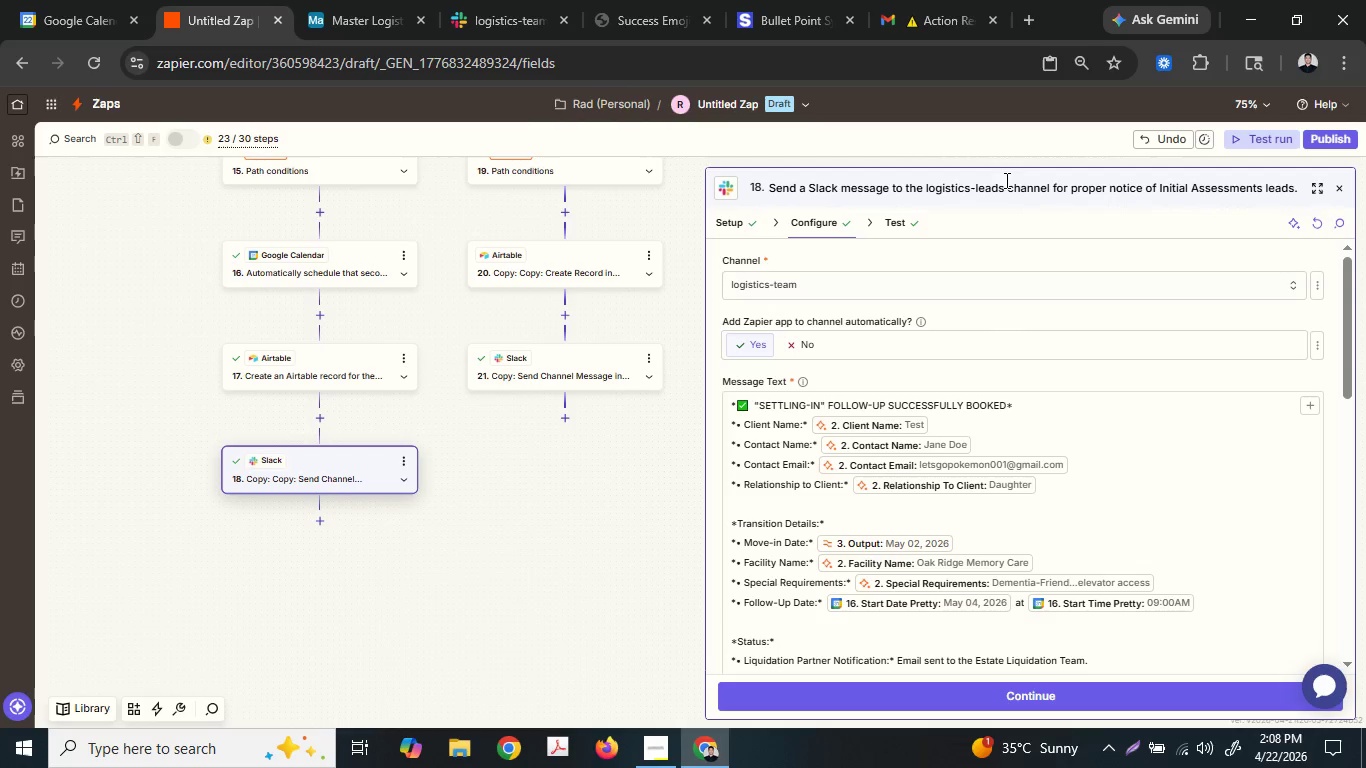 
double_click([989, 194])
 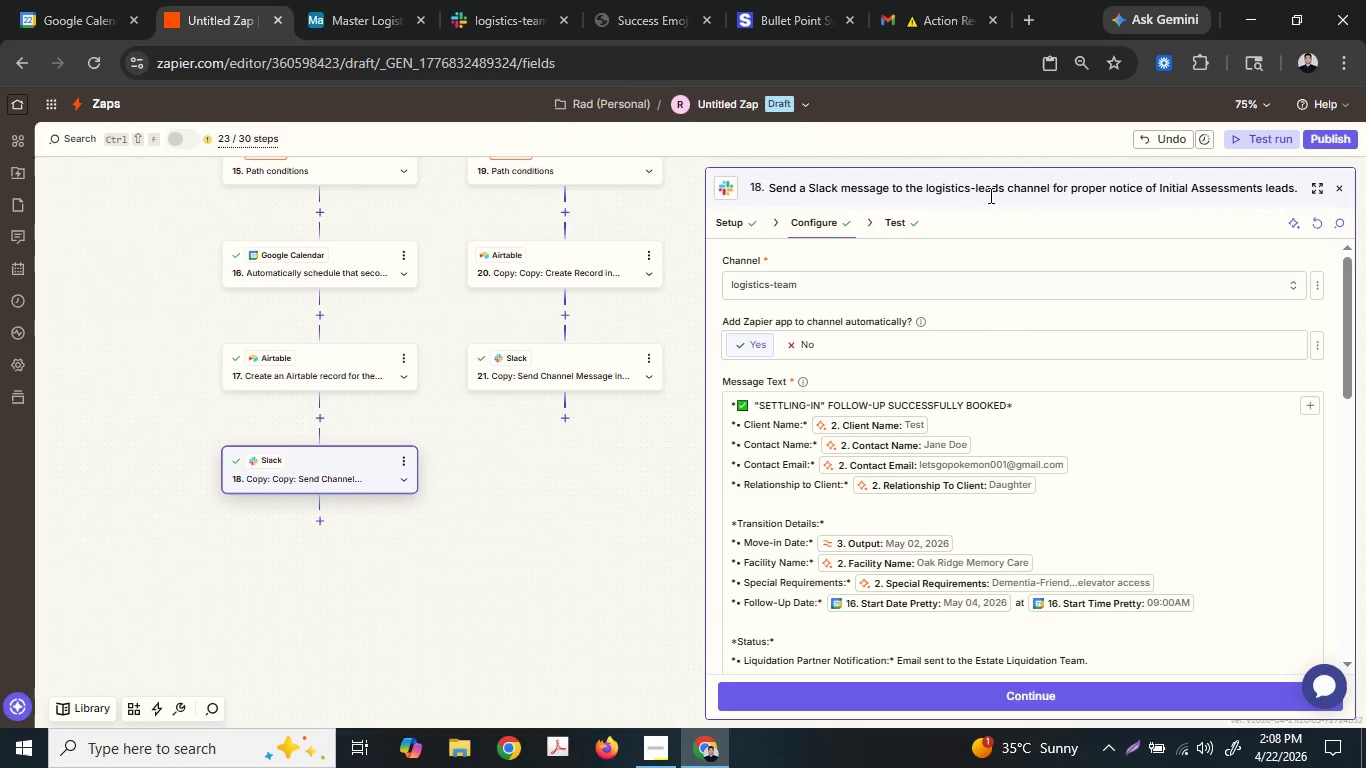 
double_click([989, 195])
 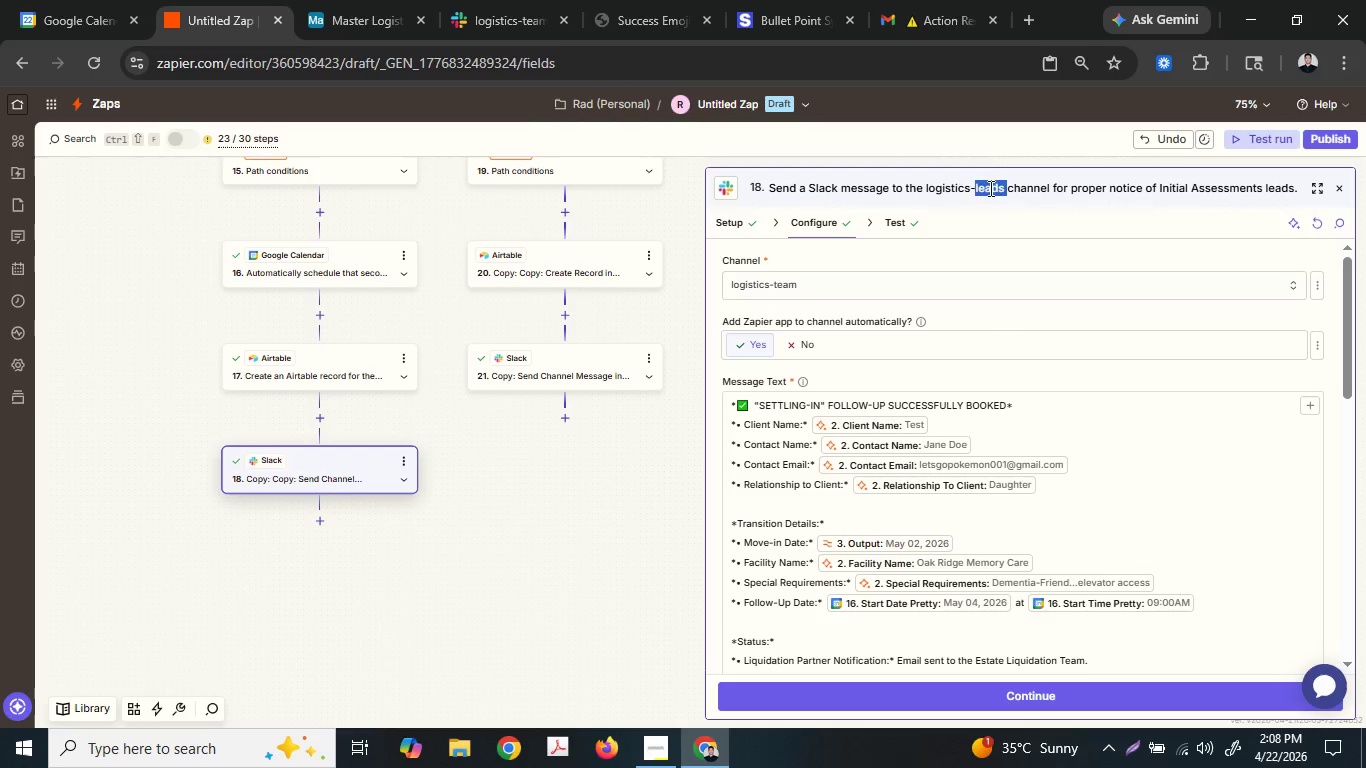 
type(team )
 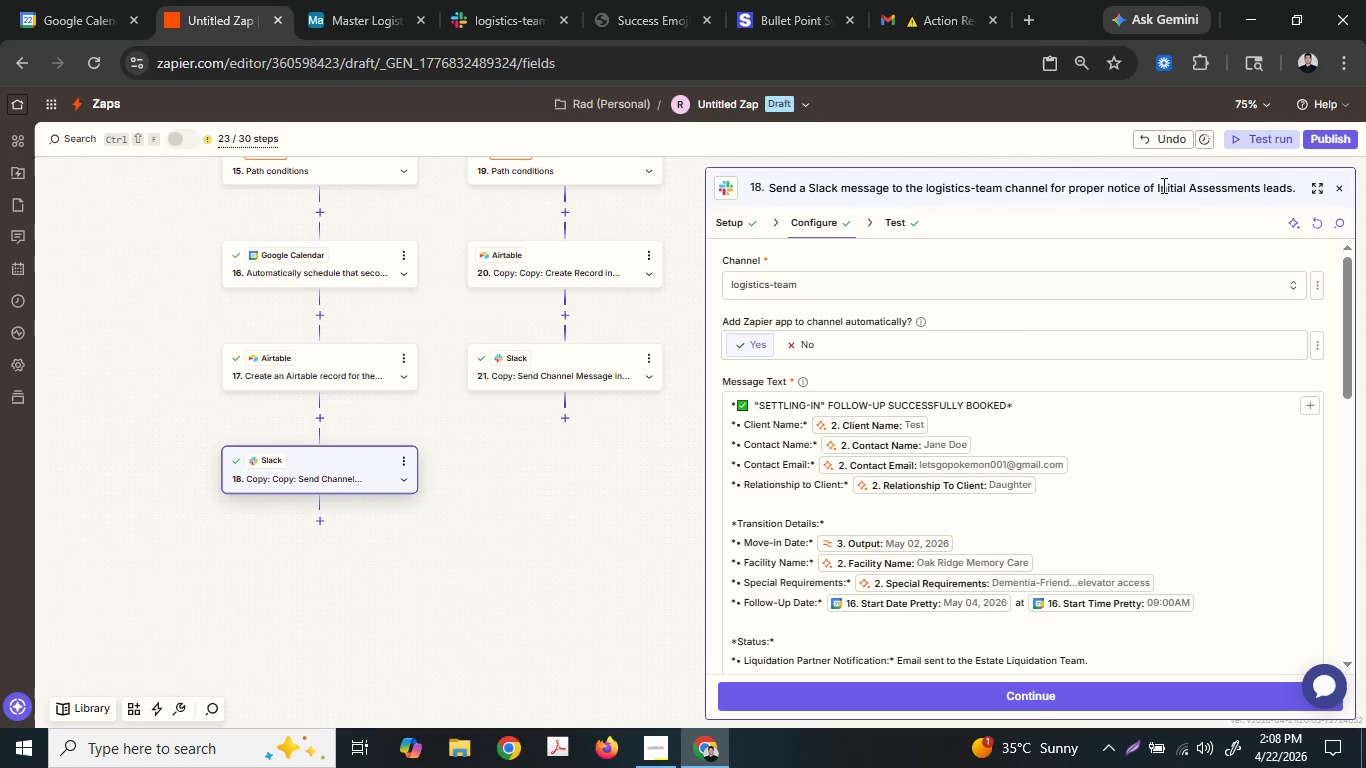 
left_click_drag(start_coordinate=[1156, 187], to_coordinate=[1260, 183])
 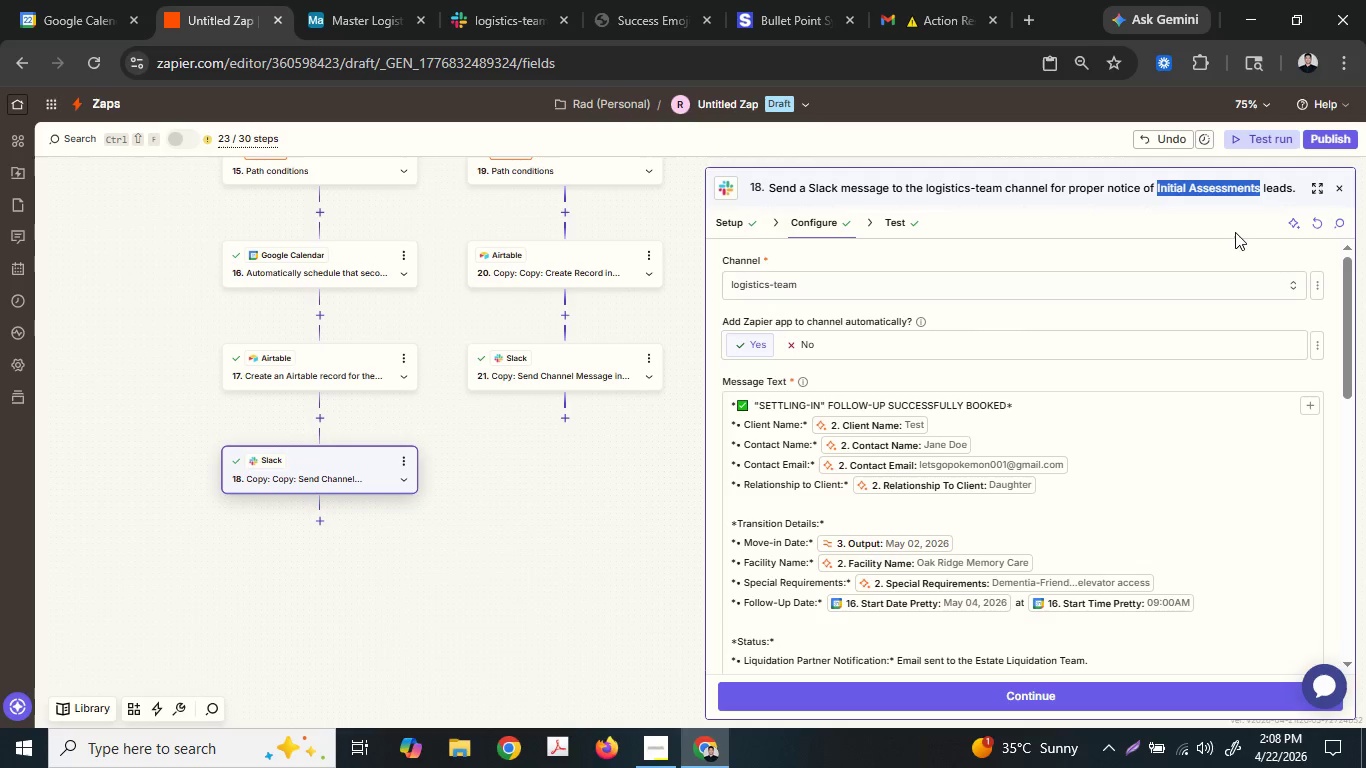 
type(Move)
key(Backspace)
key(Backspace)
key(Backspace)
key(Backspace)
key(Backspace)
type( )
 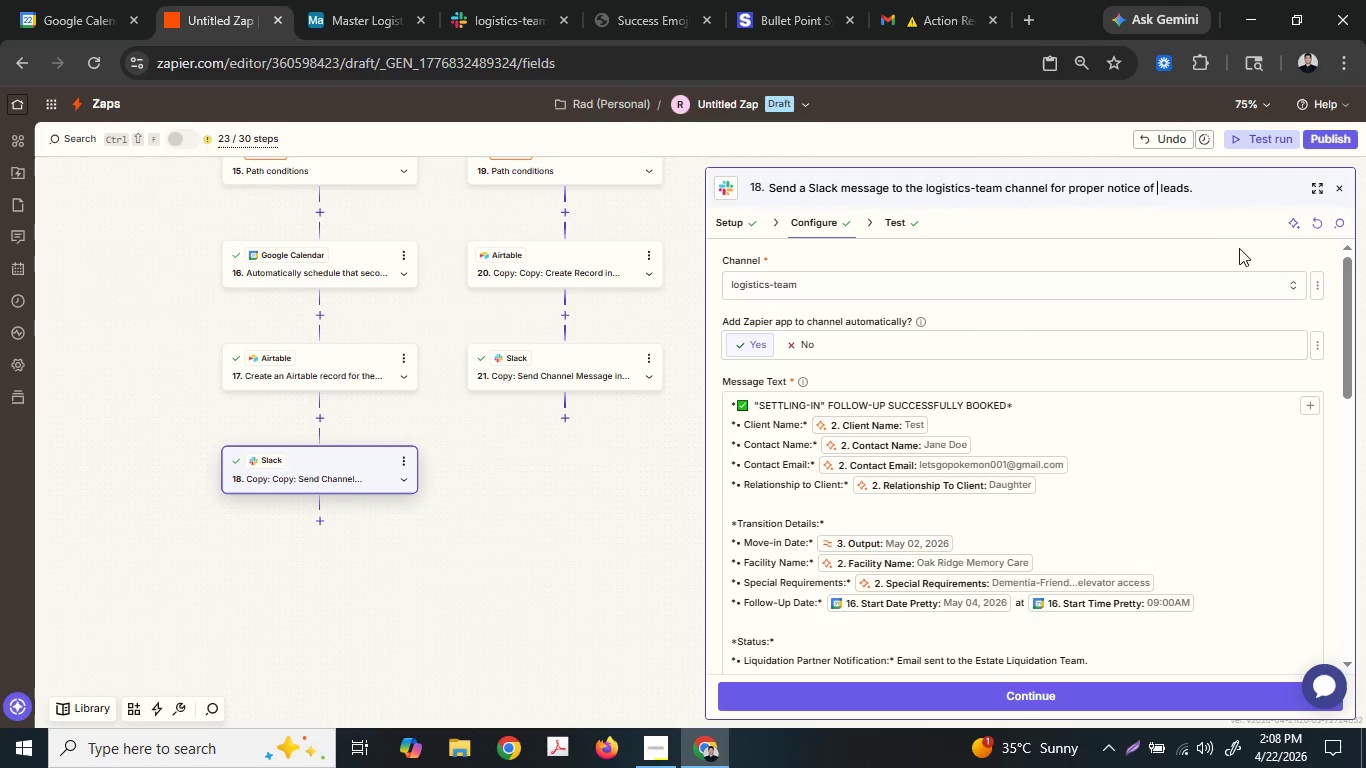 
type(Ta)
key(Backspace)
type(ran)
 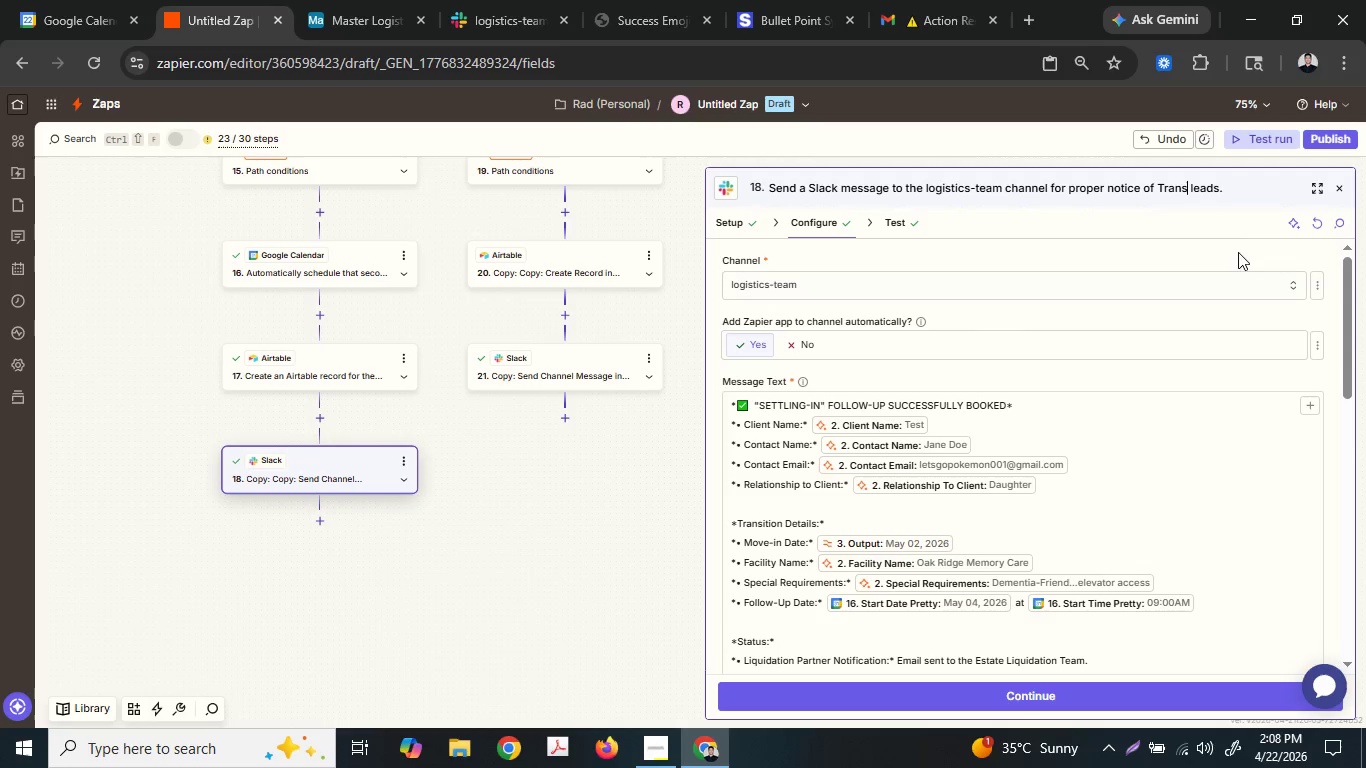 
type(sition Das)
key(Backspace)
type(ys)
 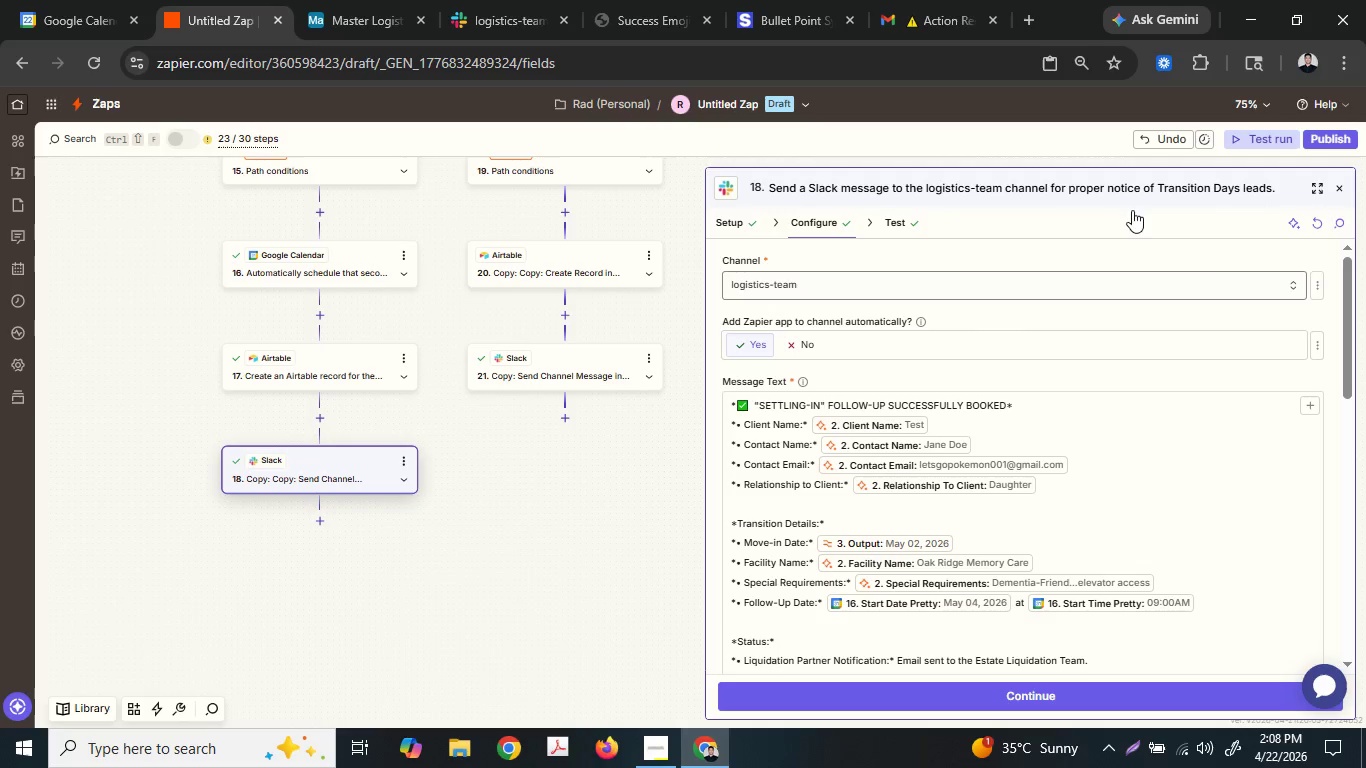 
left_click([1126, 204])
 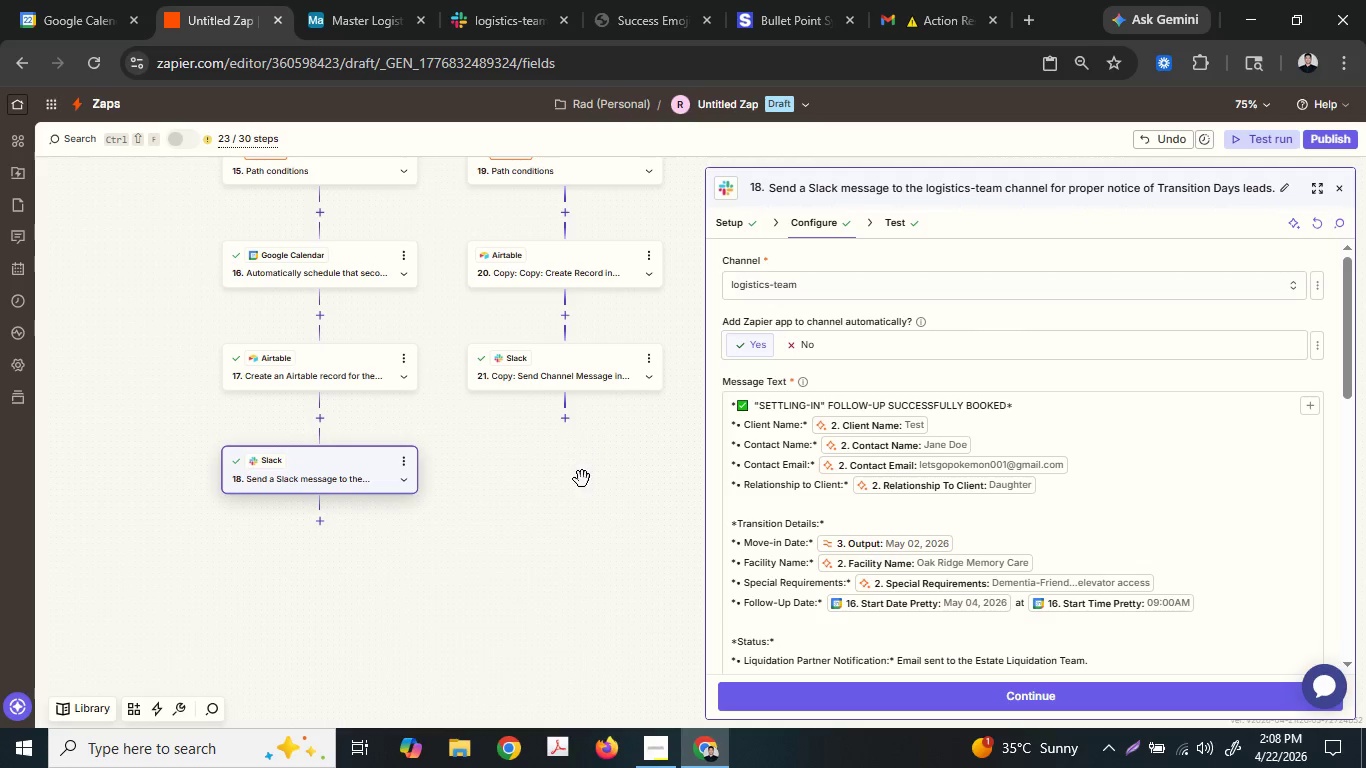 
scroll: coordinate [535, 518], scroll_direction: up, amount: 4.0
 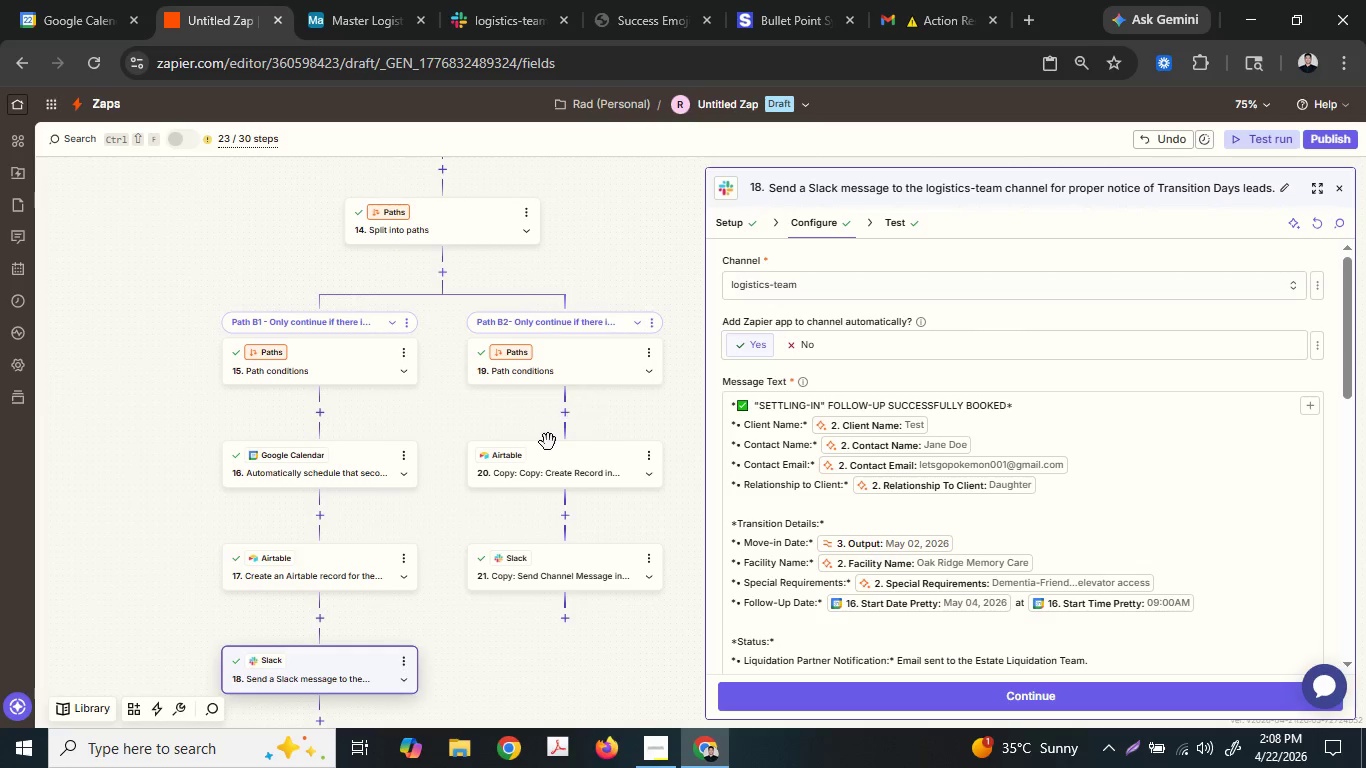 
left_click([535, 467])
 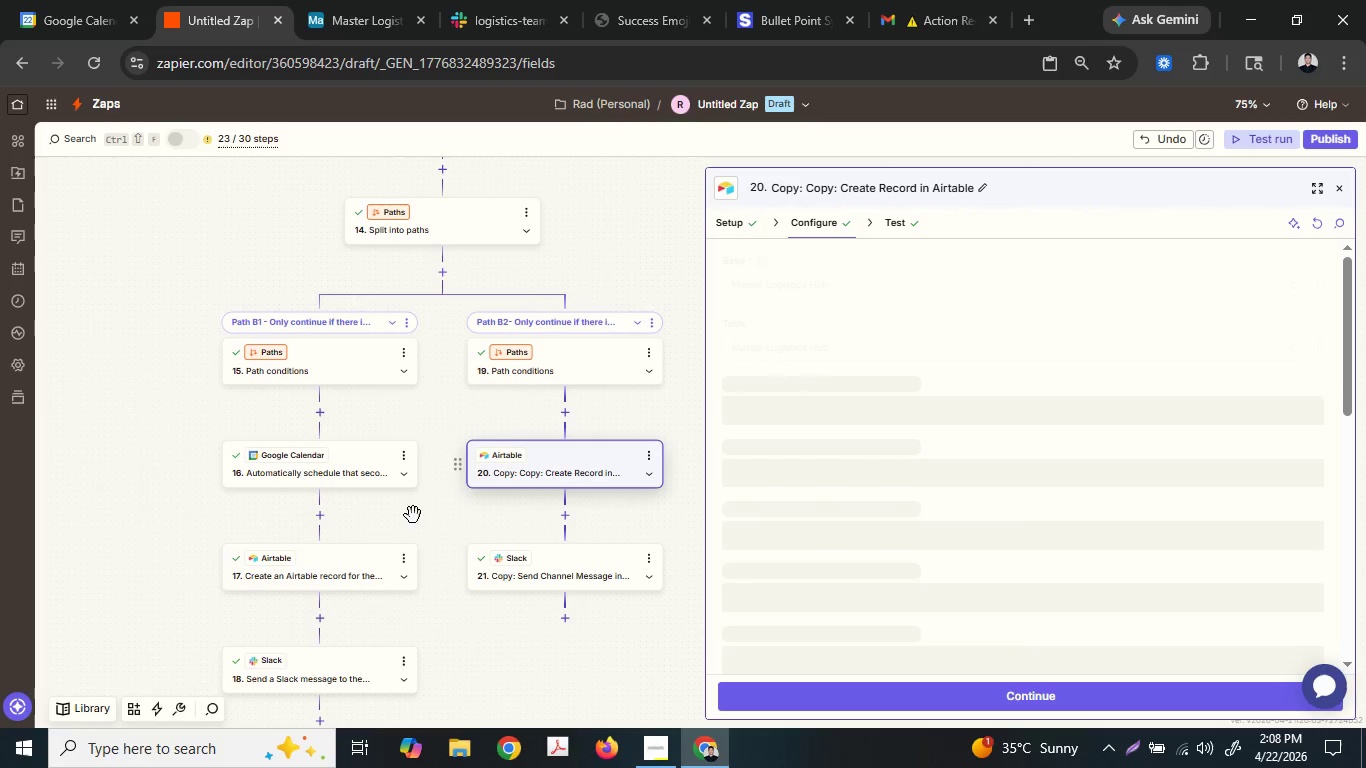 
left_click([325, 565])
 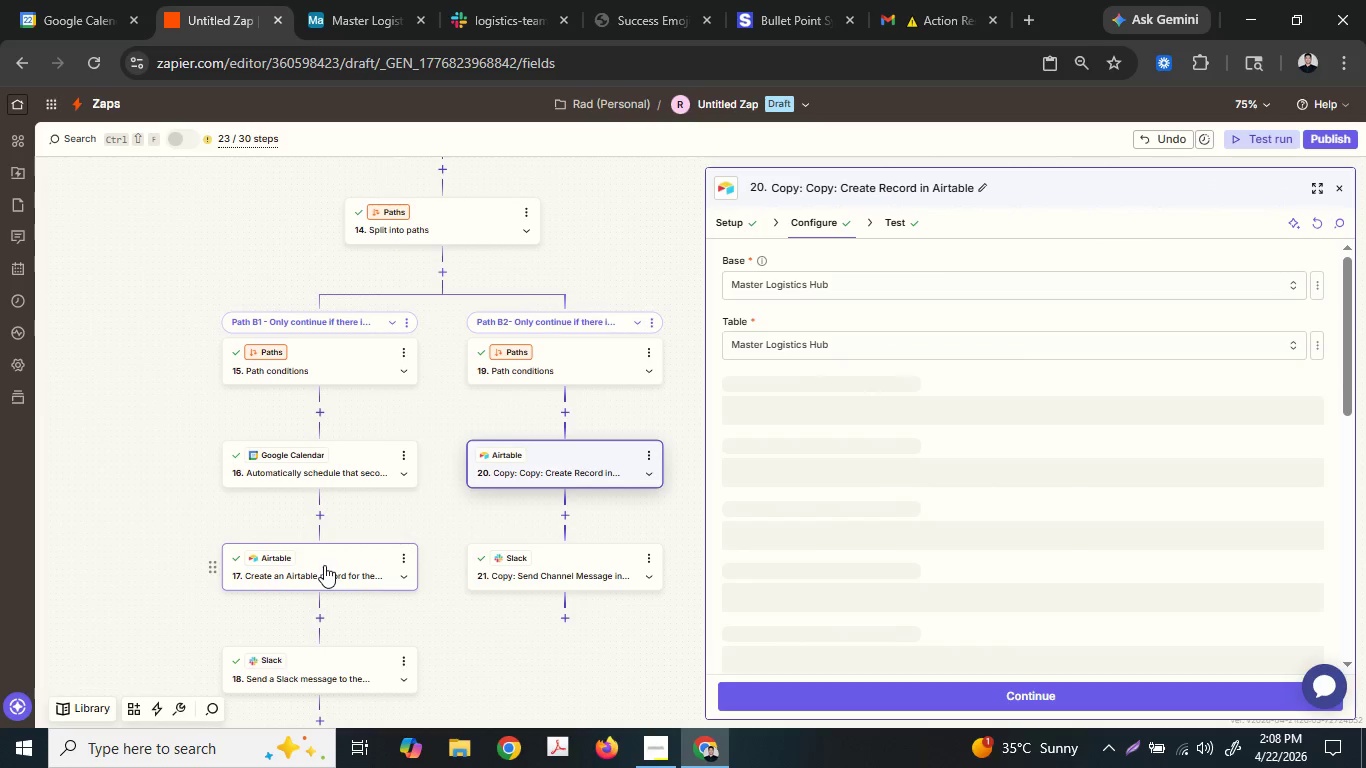 
left_click([324, 565])
 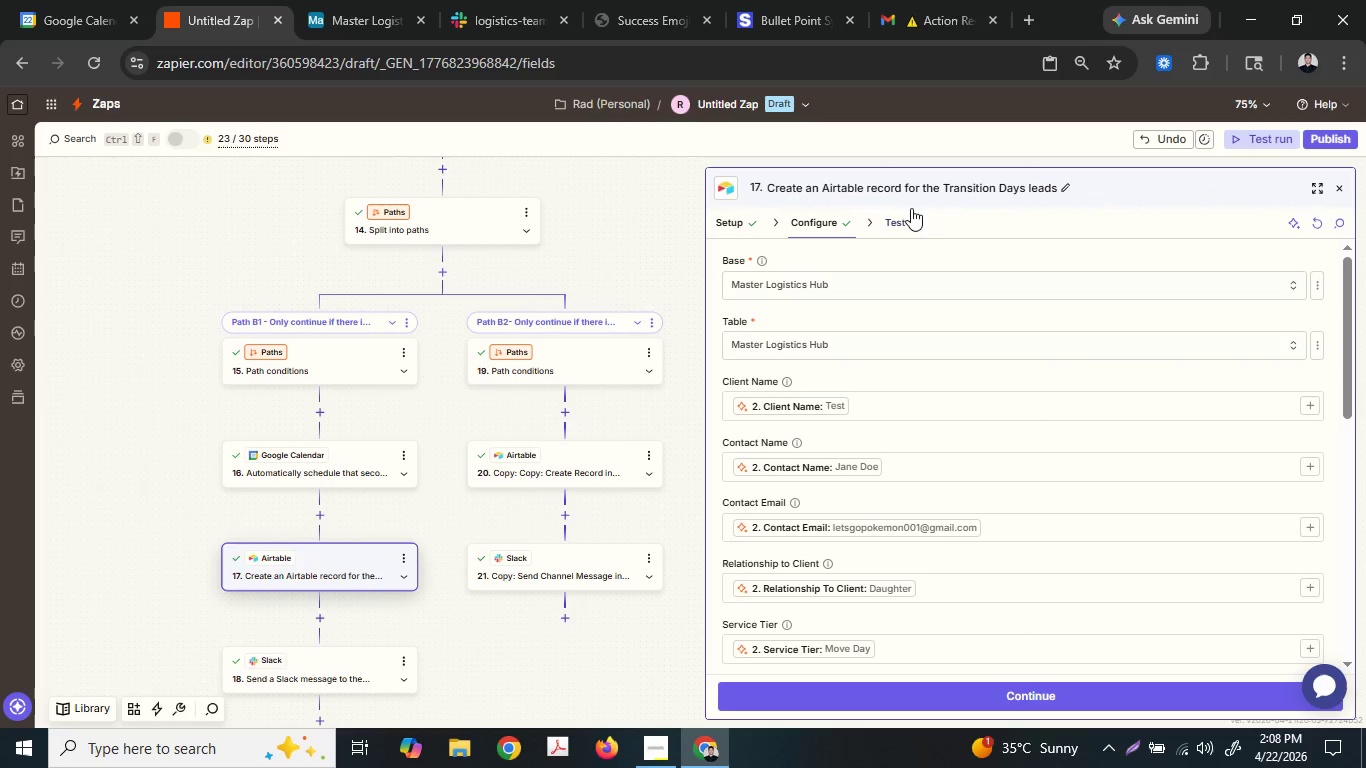 
left_click([927, 187])
 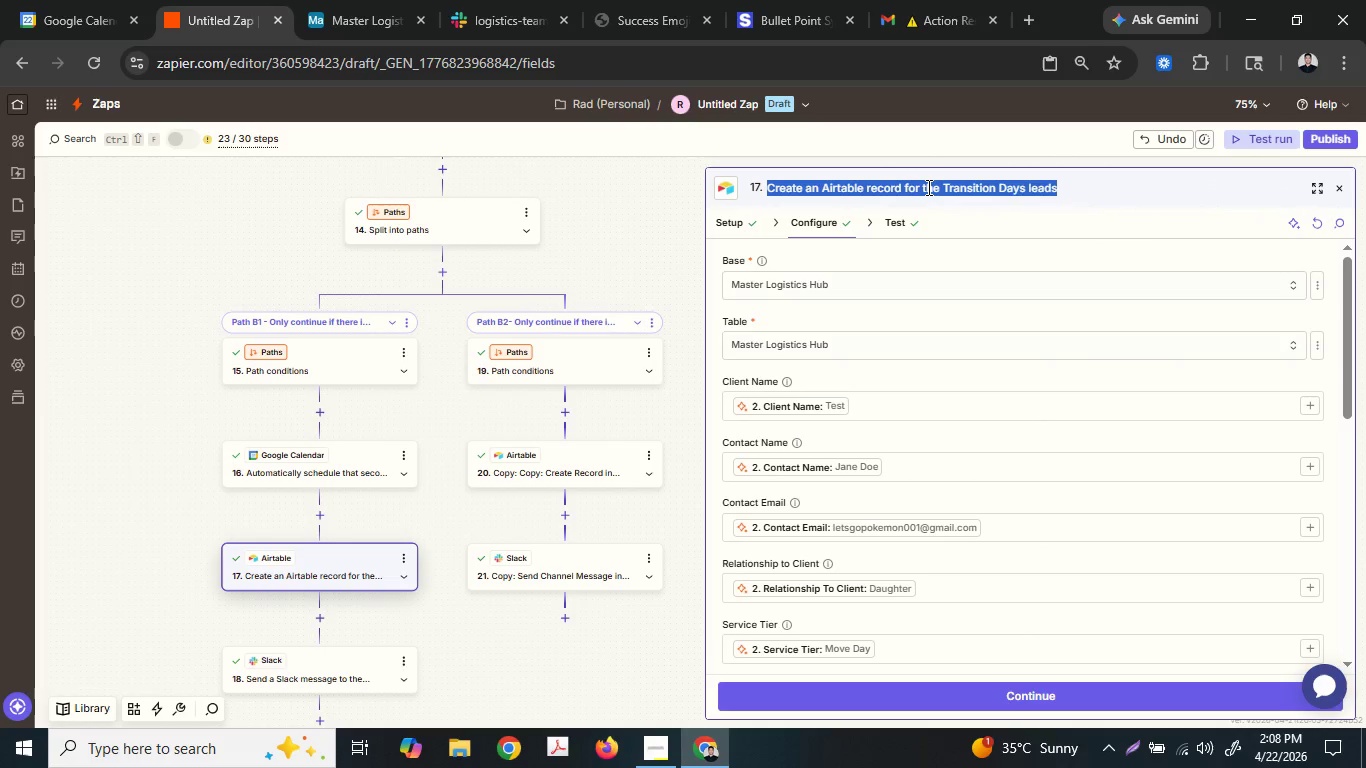 
key(Control+ControlLeft)
 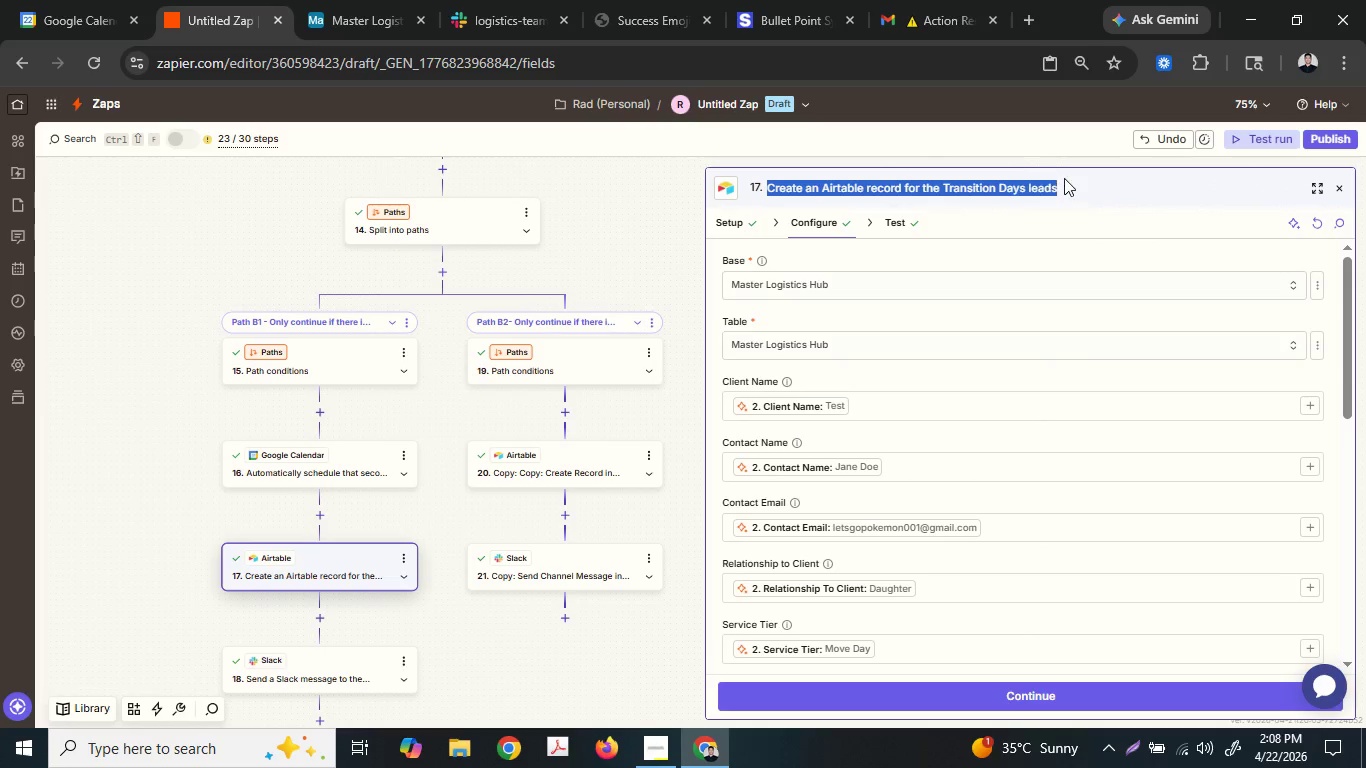 
left_click([1064, 178])
 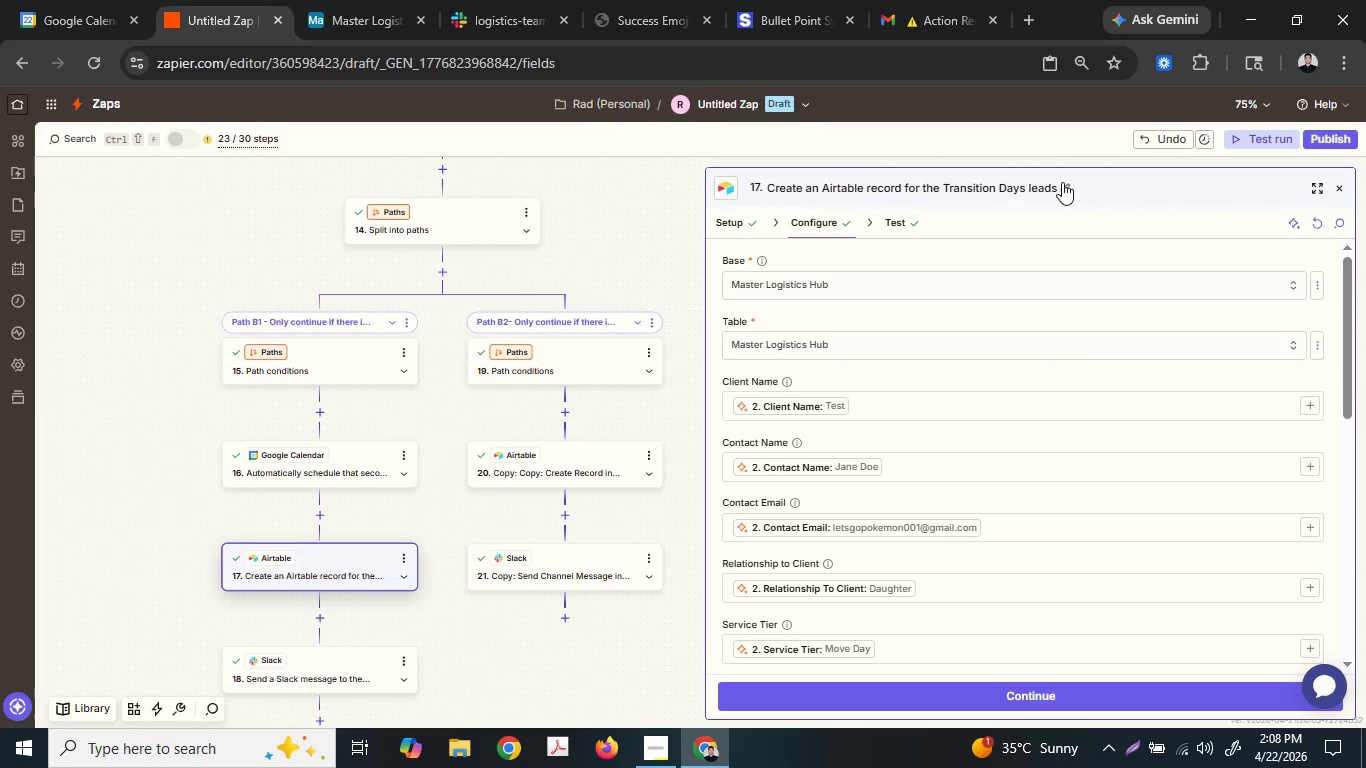 
left_click([1062, 182])
 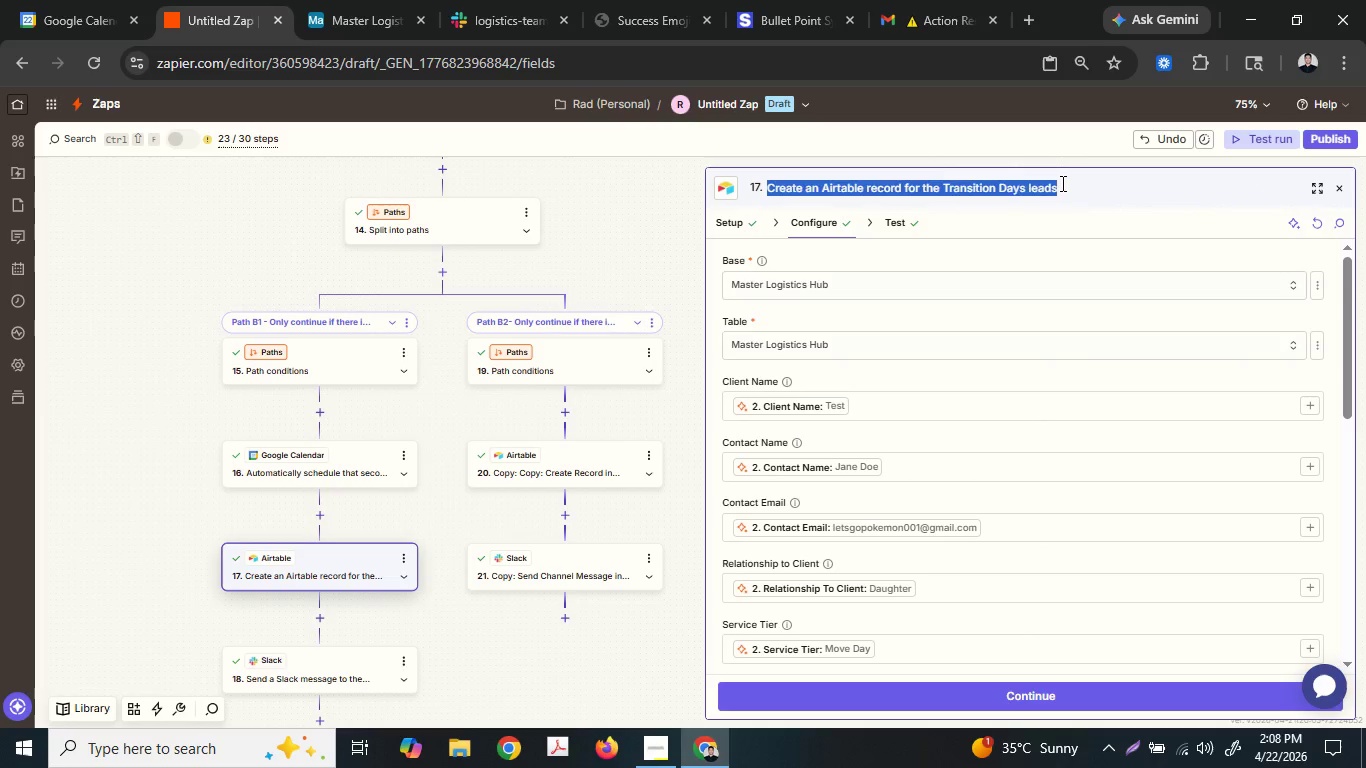 
left_click([1061, 183])
 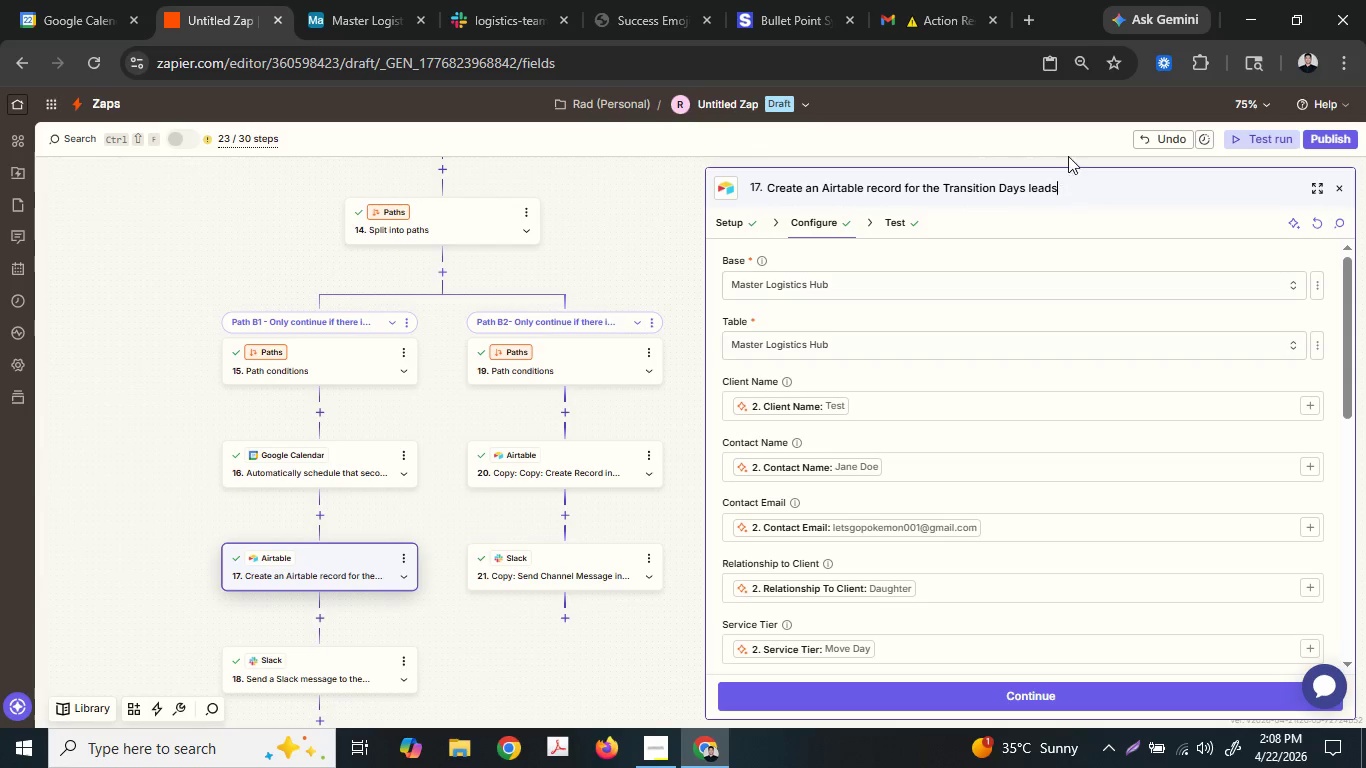 
type( including the )
 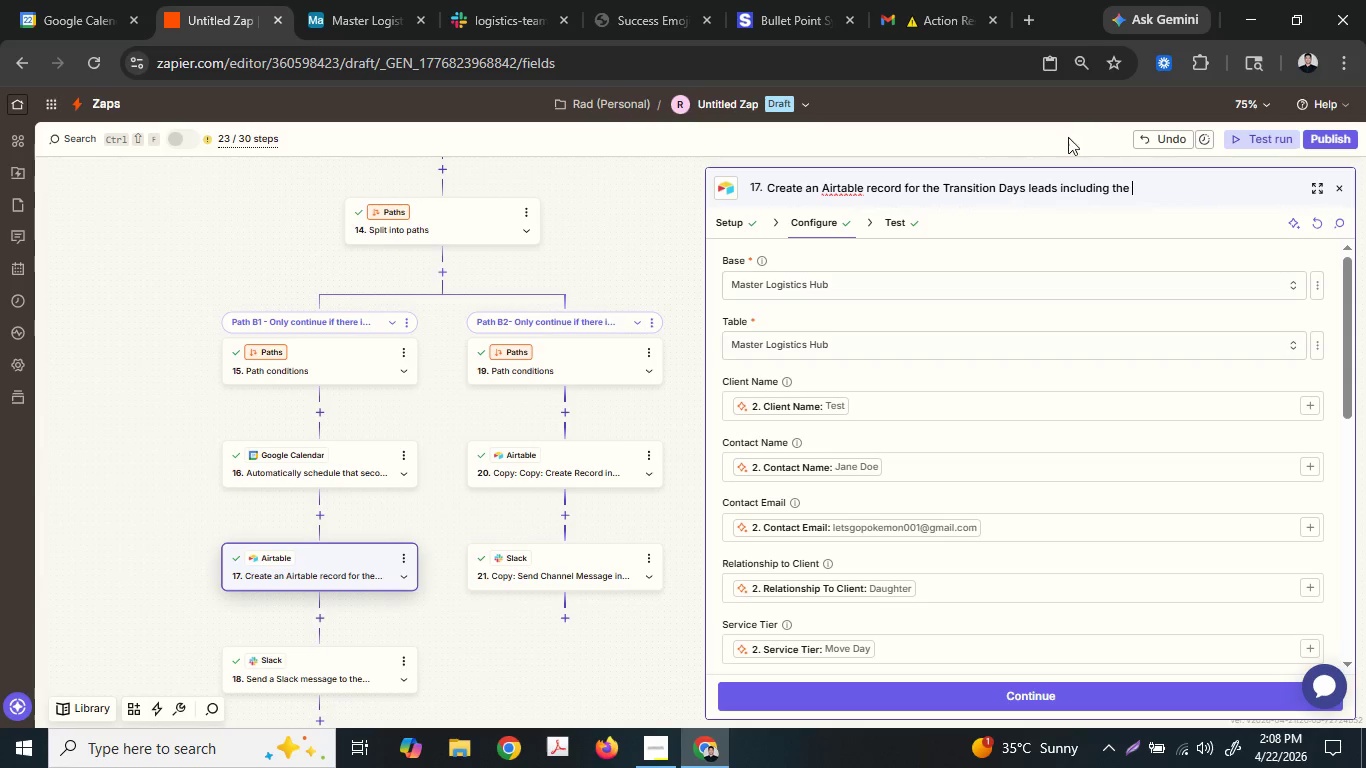 
scroll: coordinate [1081, 285], scroll_direction: down, amount: 4.0
 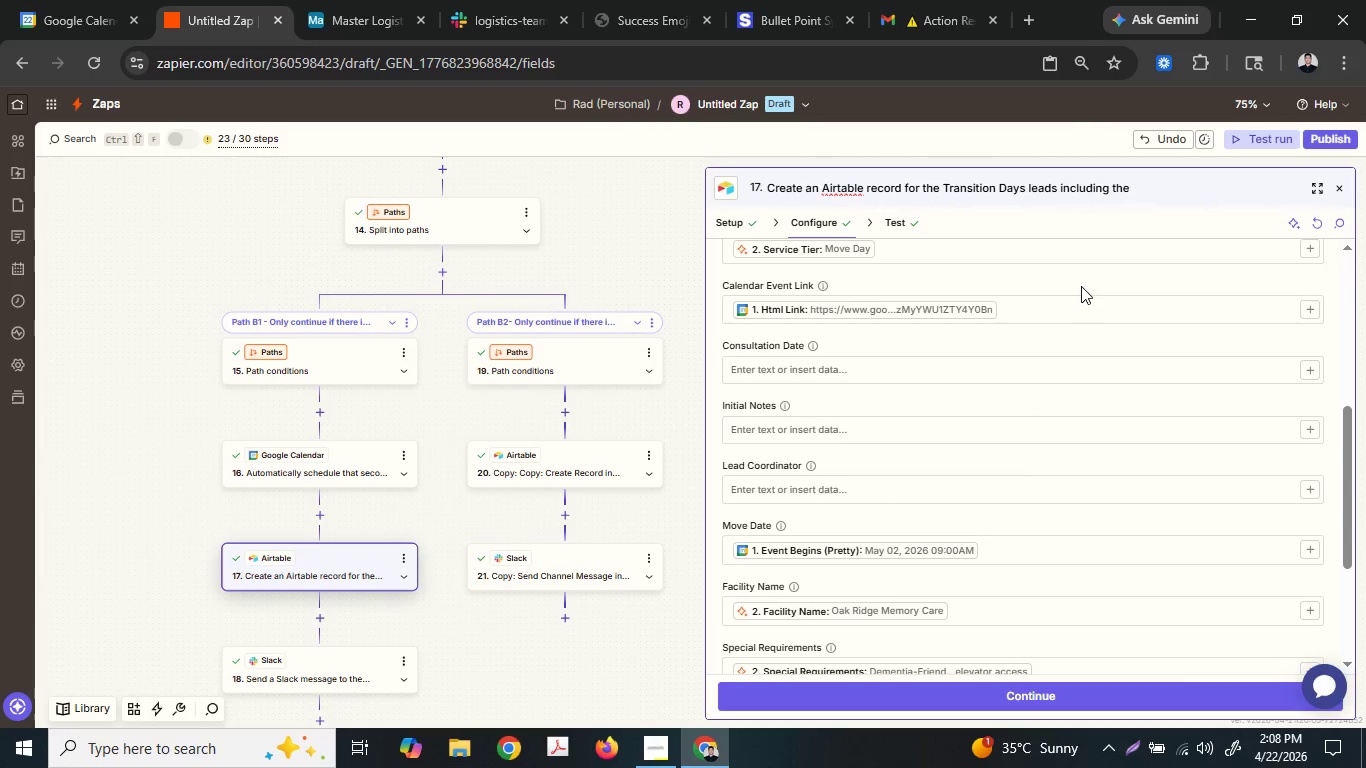 
type(Follow-)
 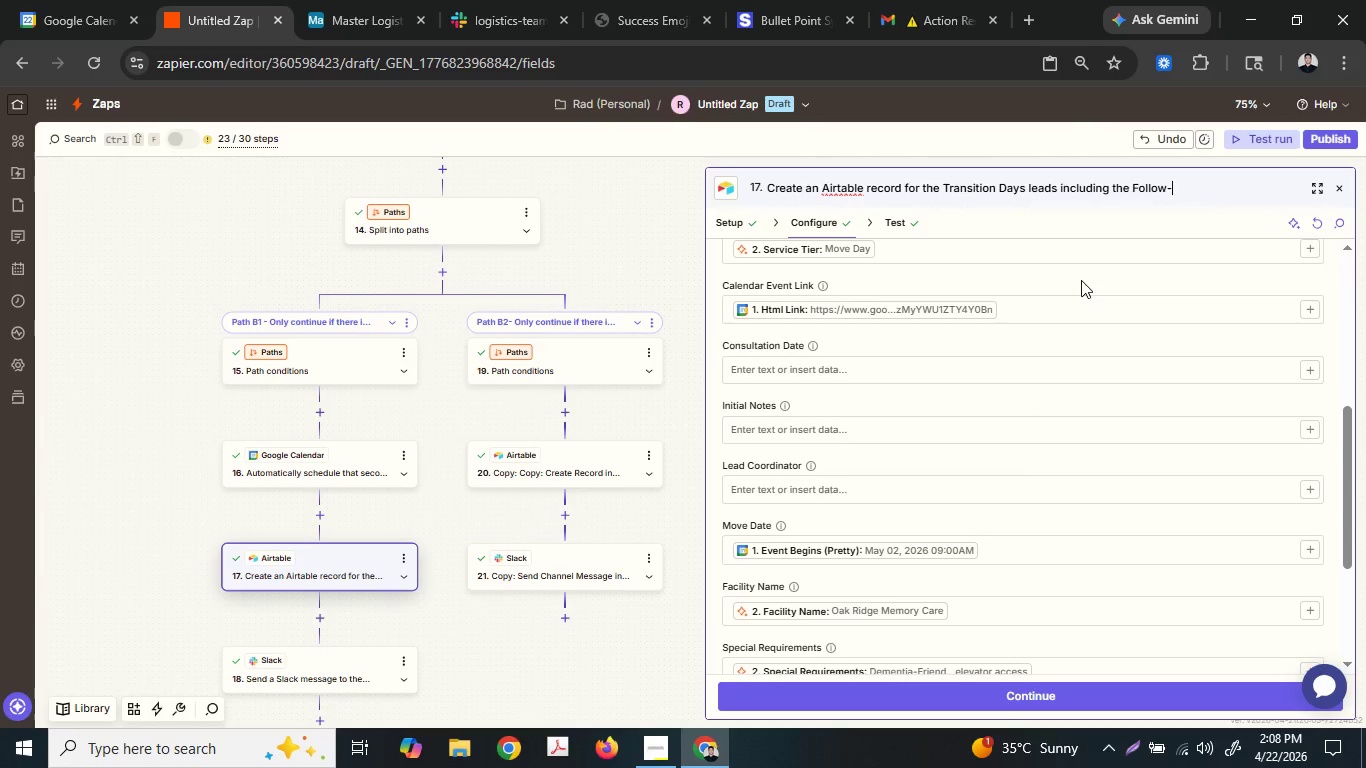 
scroll: coordinate [1081, 281], scroll_direction: down, amount: 5.0
 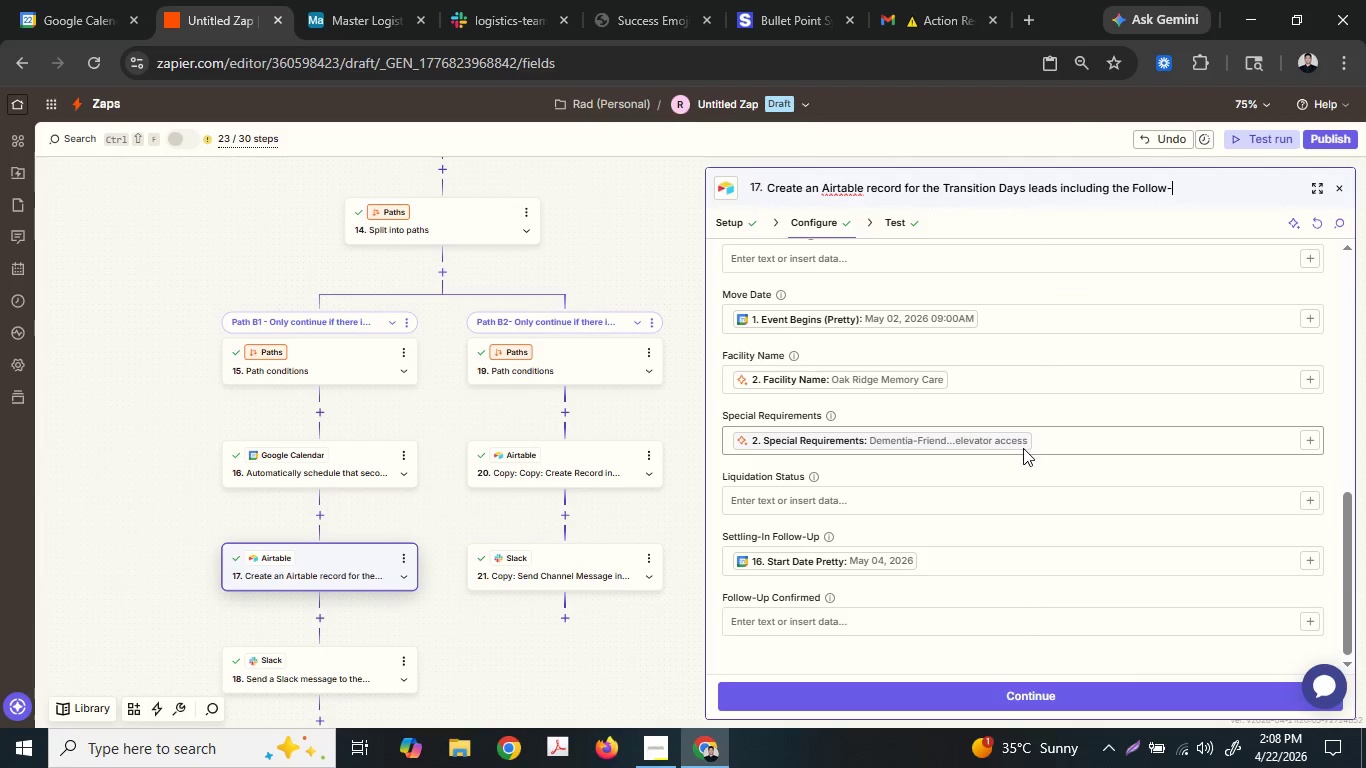 
scroll: coordinate [1023, 450], scroll_direction: up, amount: 1.0
 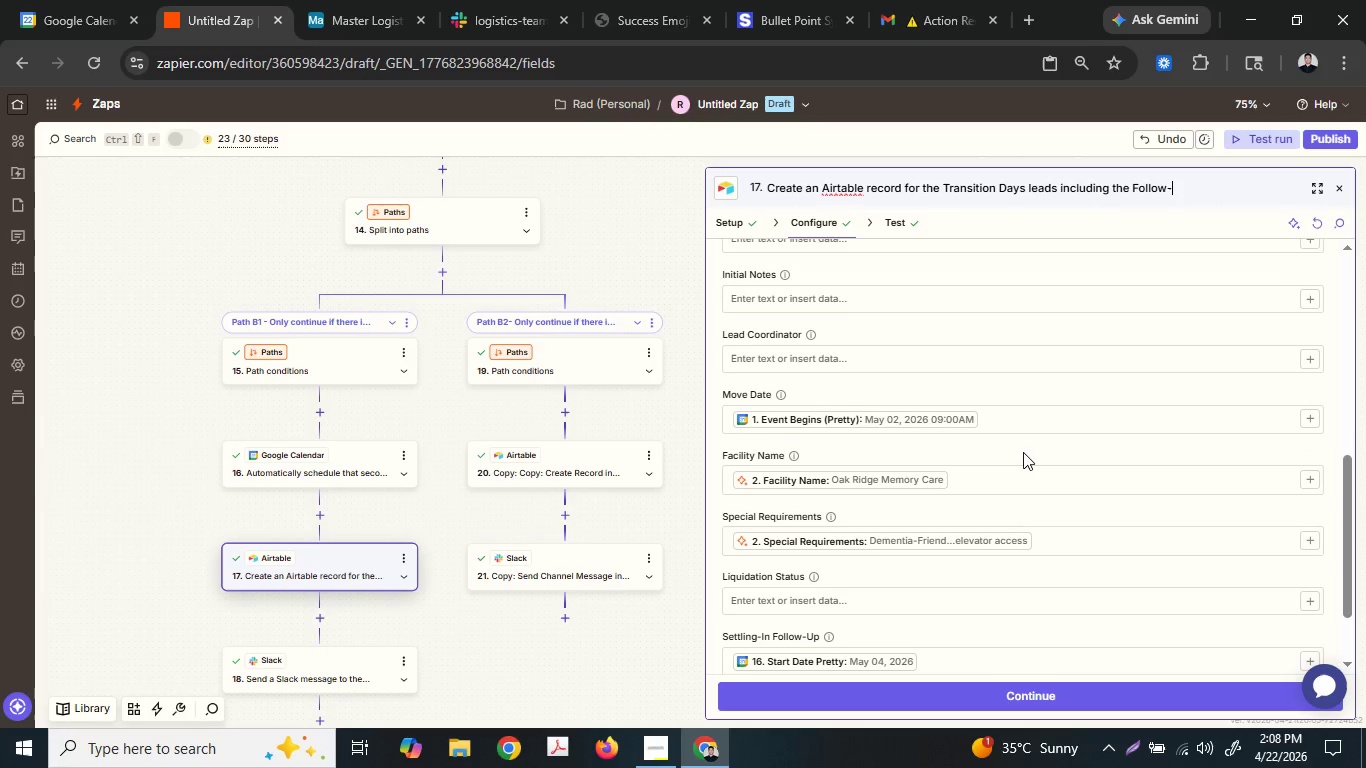 
scroll: coordinate [1022, 451], scroll_direction: down, amount: 1.0
 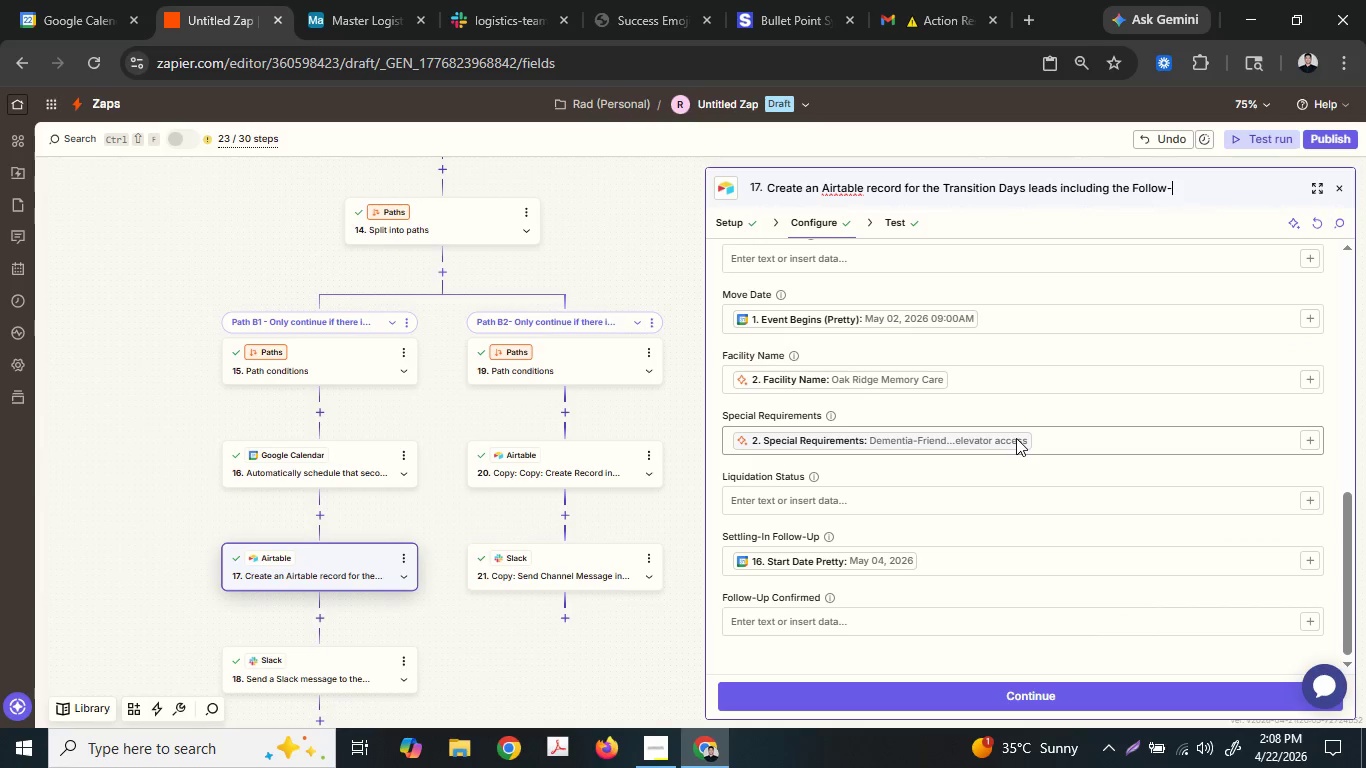 
scroll: coordinate [1008, 381], scroll_direction: up, amount: 5.0
 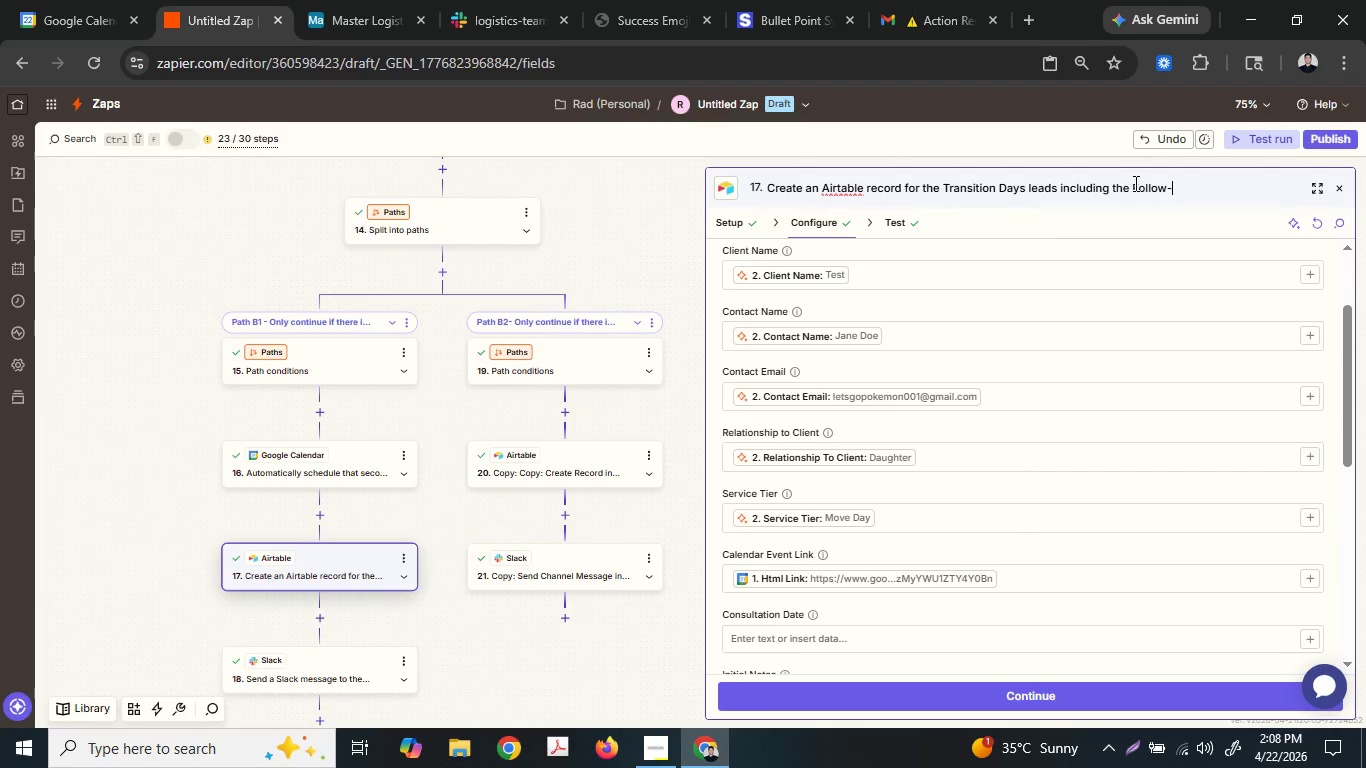 
left_click([1137, 186])
 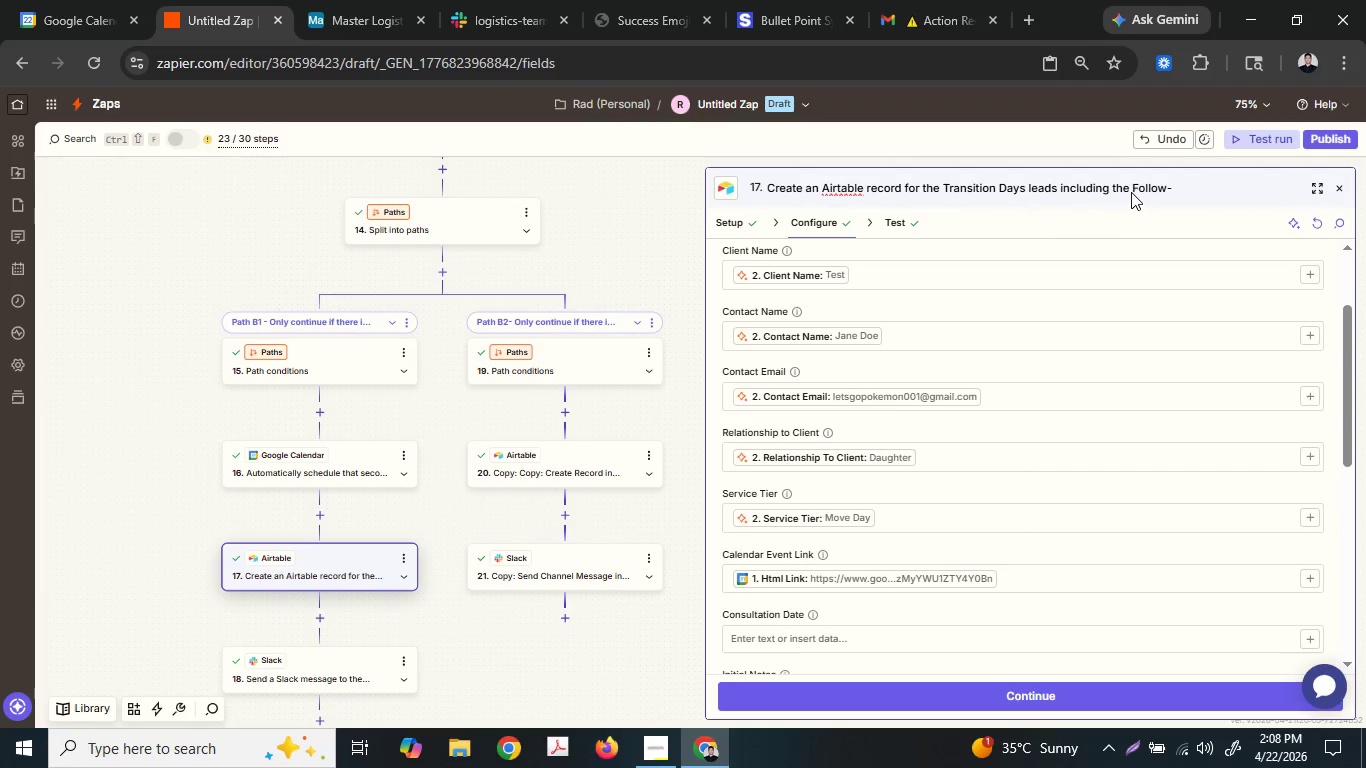 
double_click([1134, 185])
 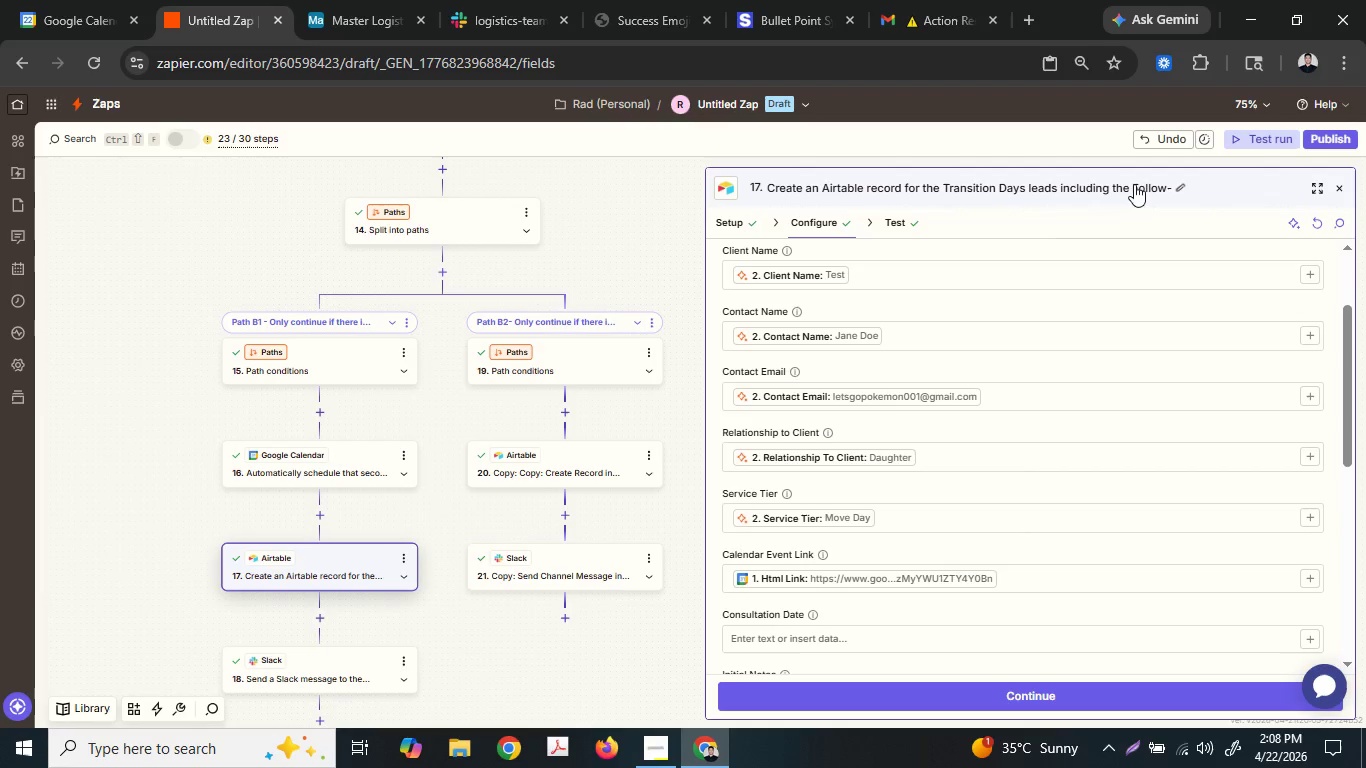 
left_click([1134, 184])
 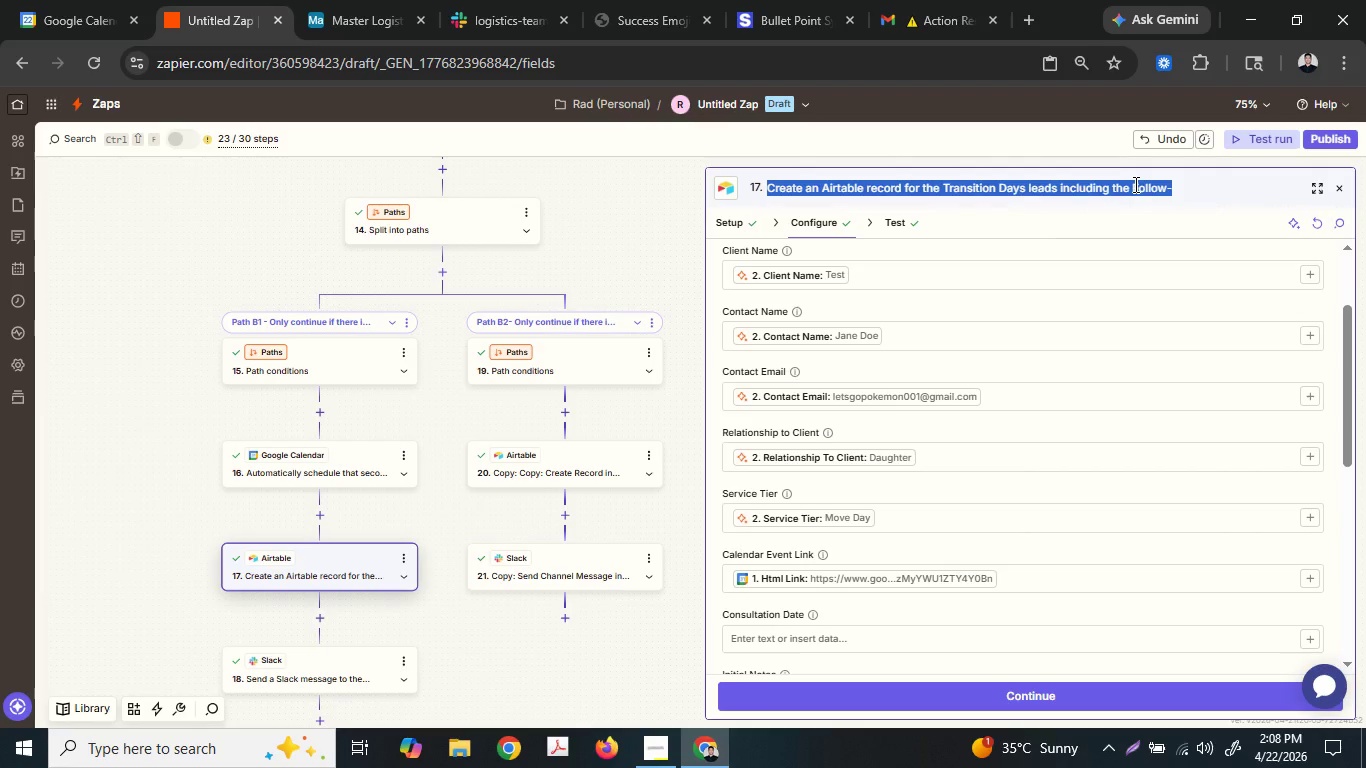 
left_click([1134, 184])
 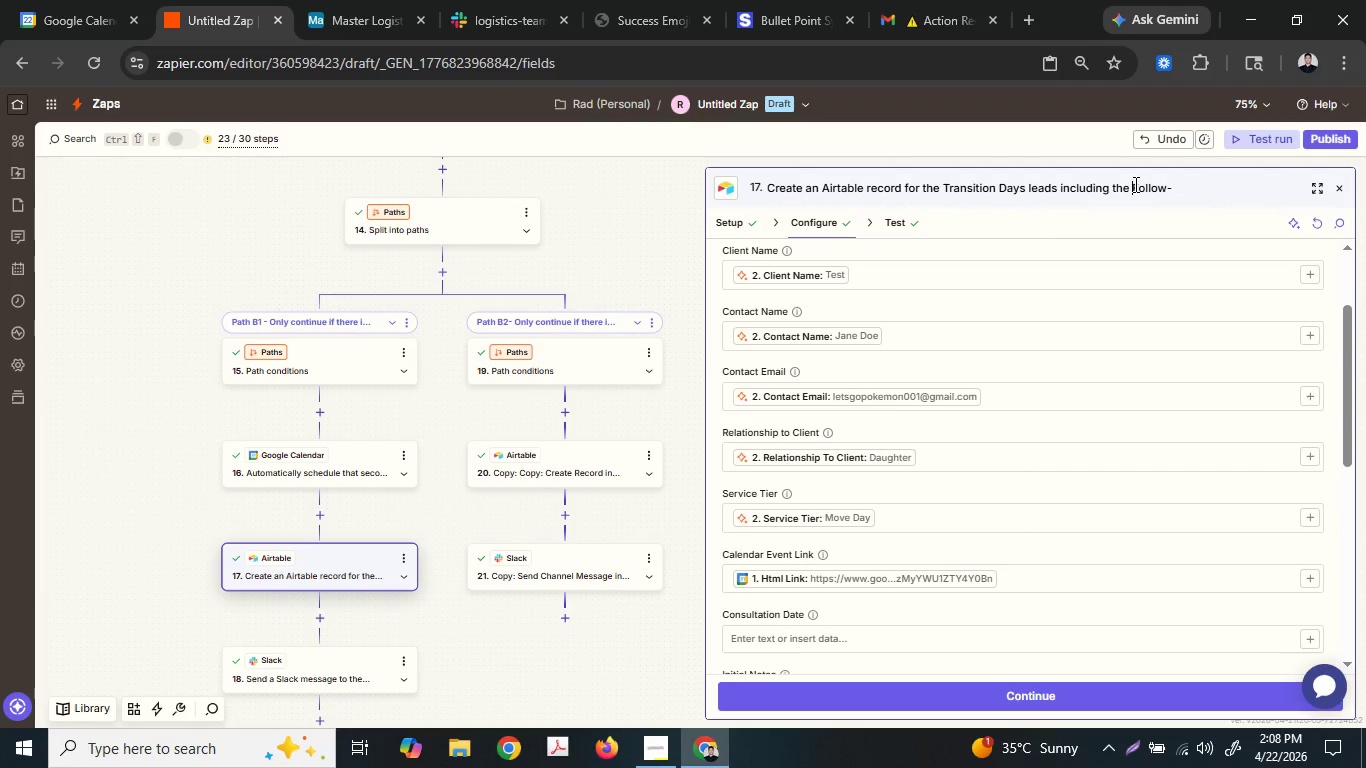 
type(Set)
 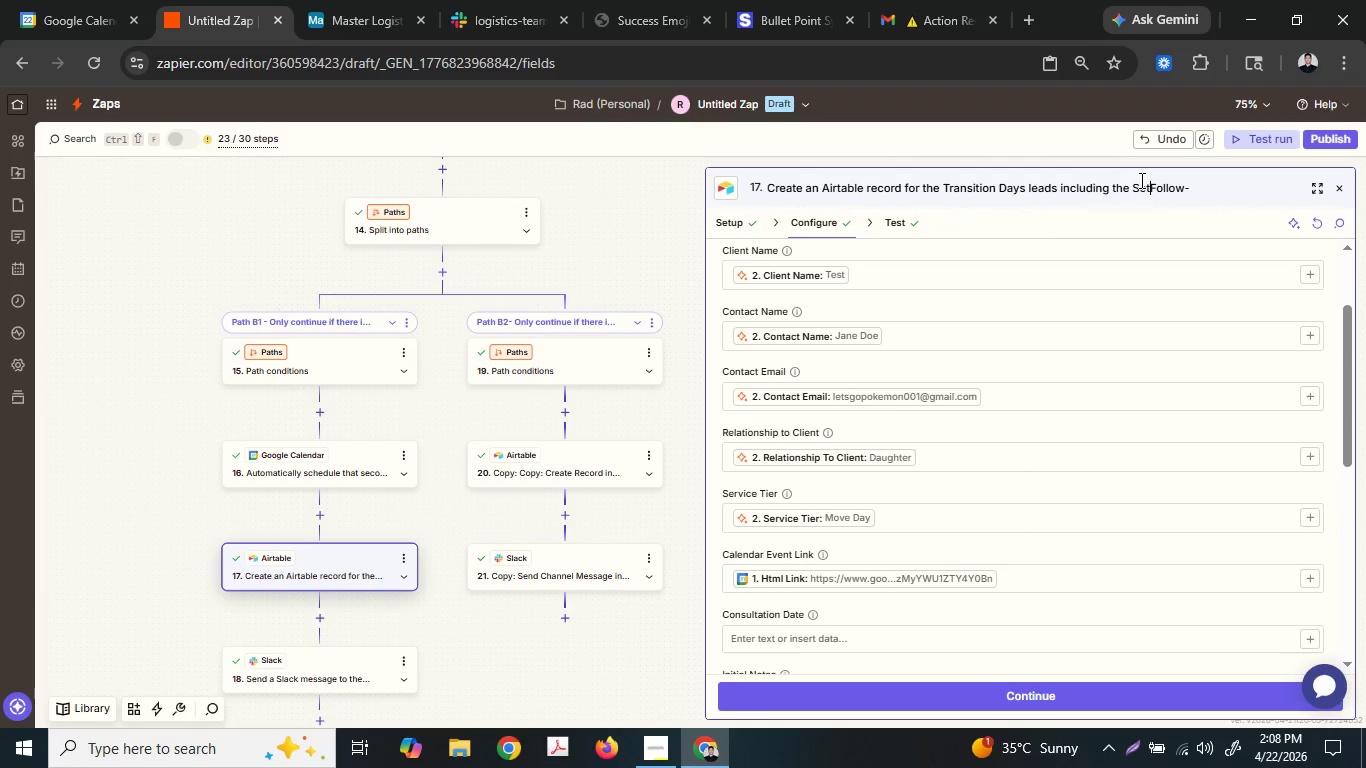 
type(tlign)
key(Backspace)
key(Backspace)
type(ng-In )
 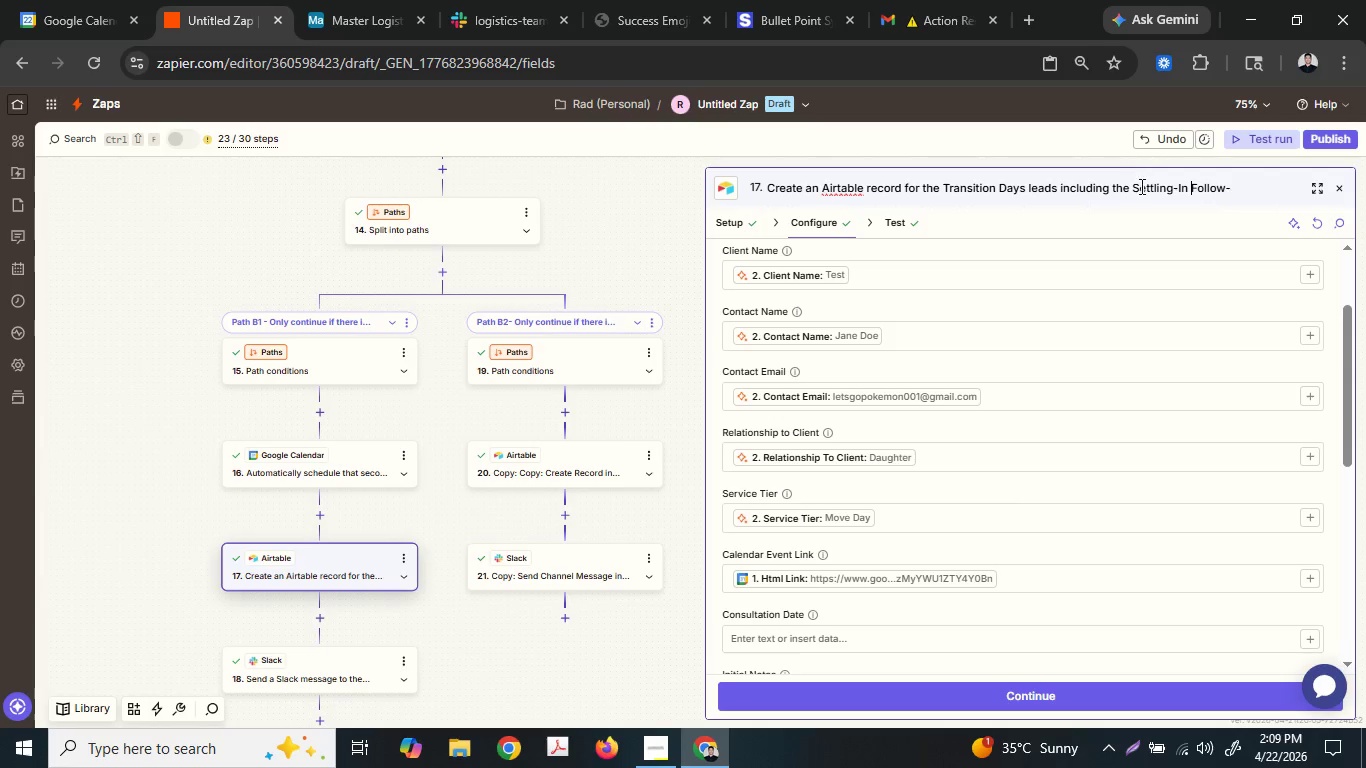 
hold_key(key=ArrowRight, duration=0.41)
 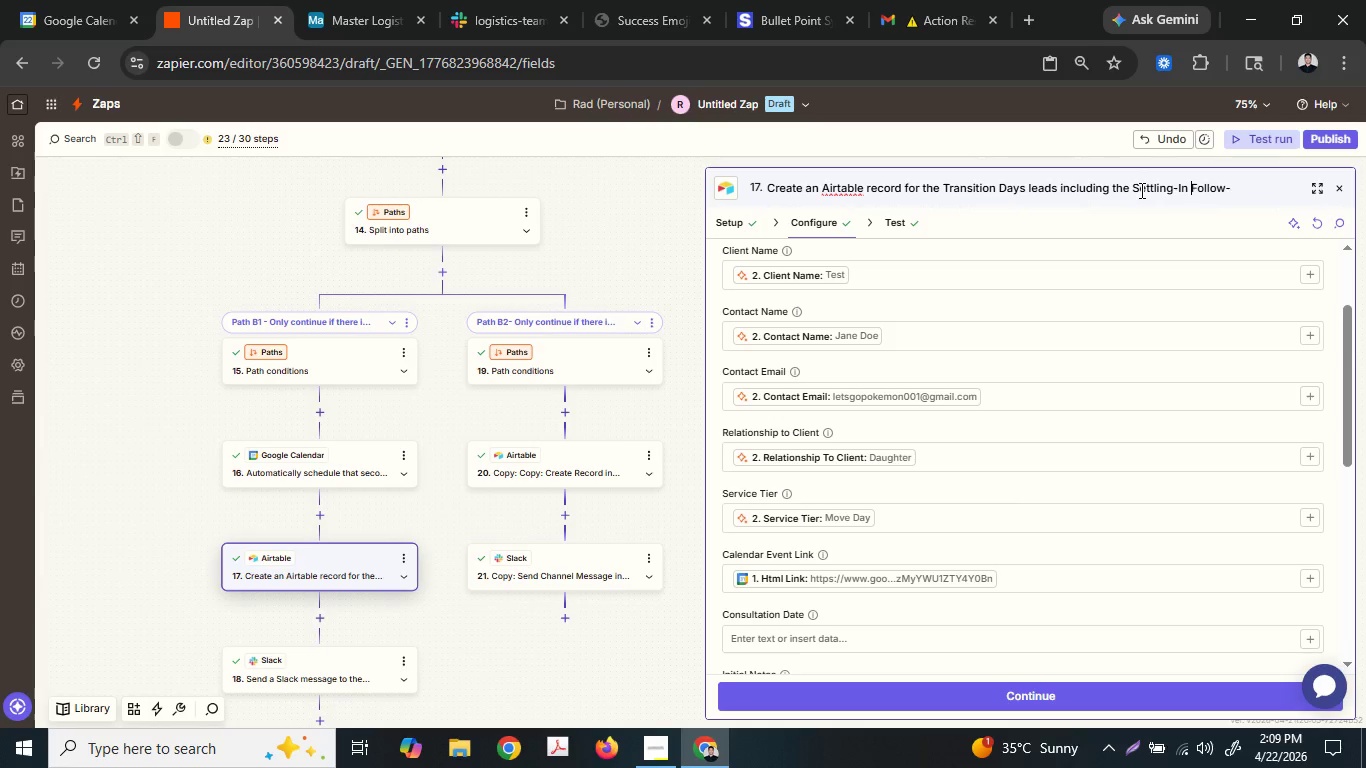 
key(ArrowLeft)
 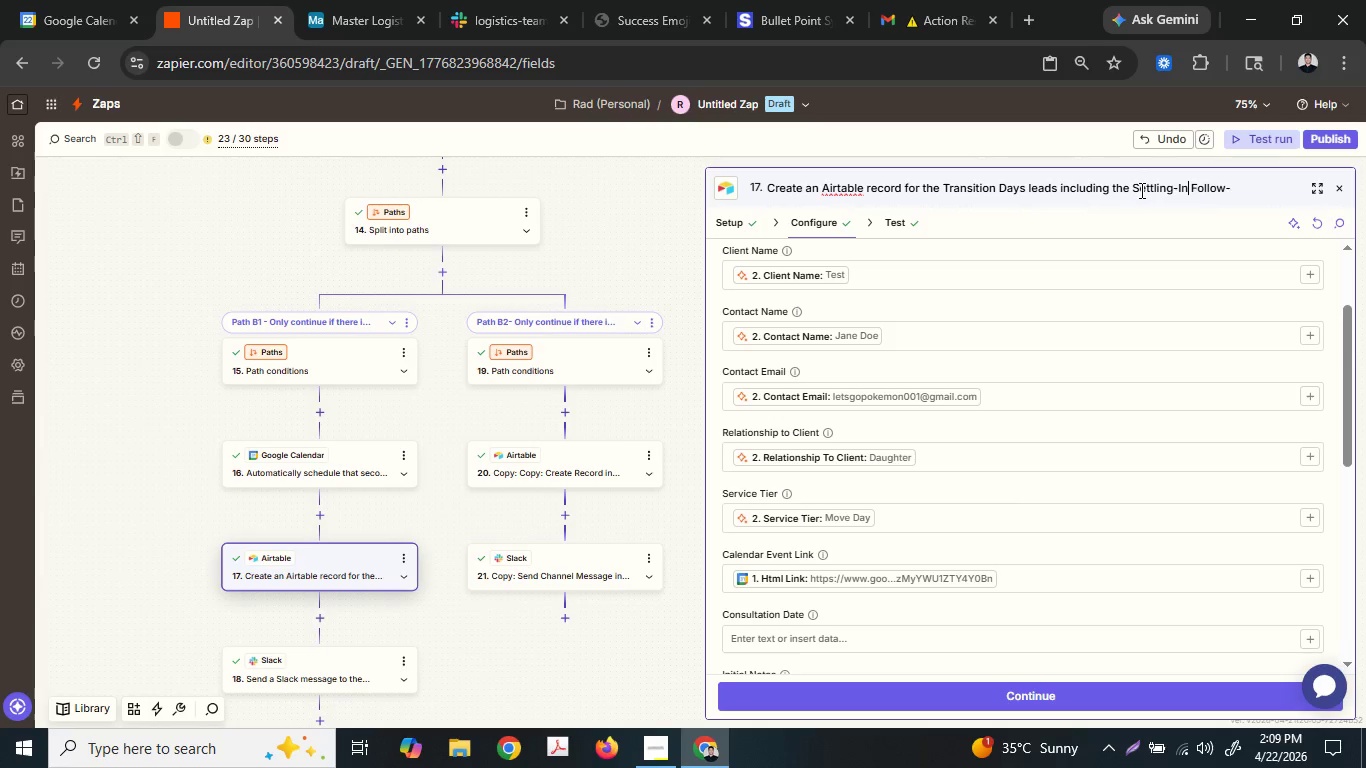 
key(ArrowLeft)
 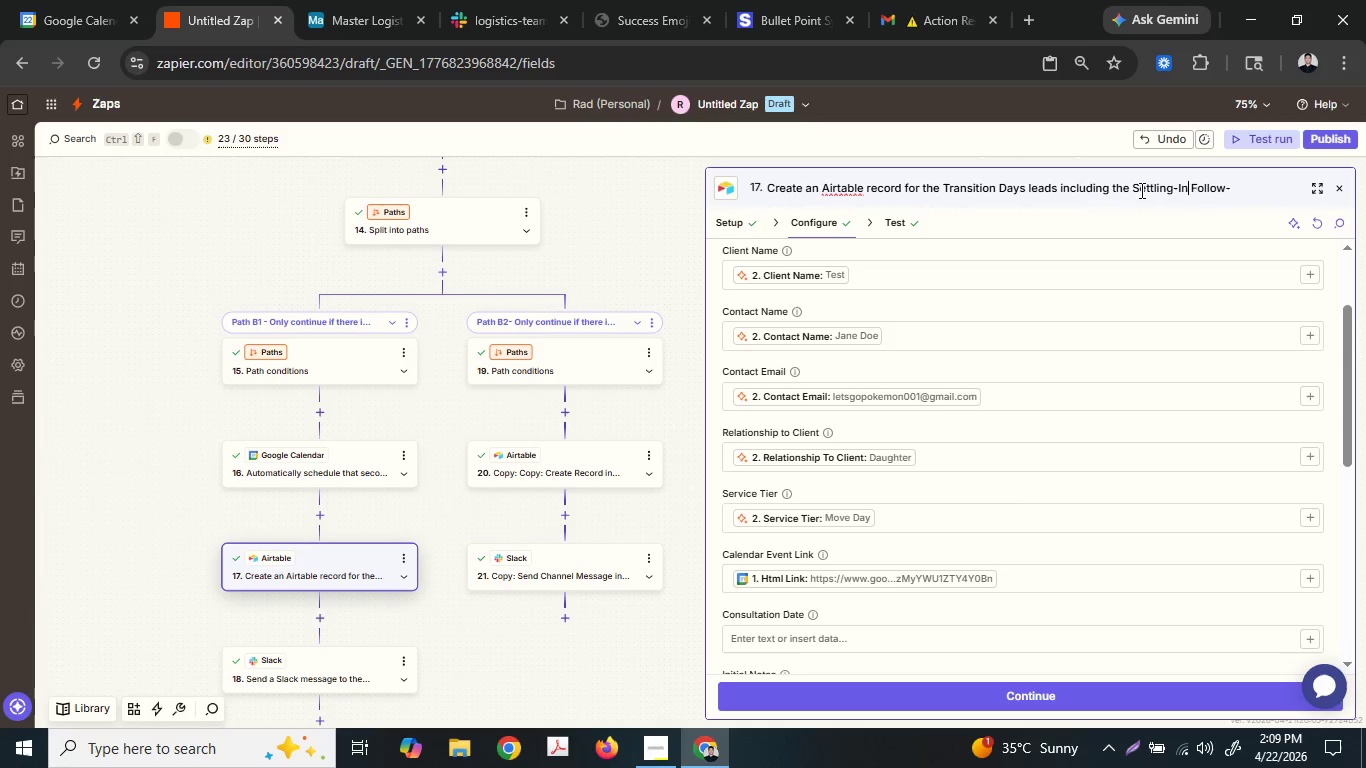 
key(ArrowLeft)
 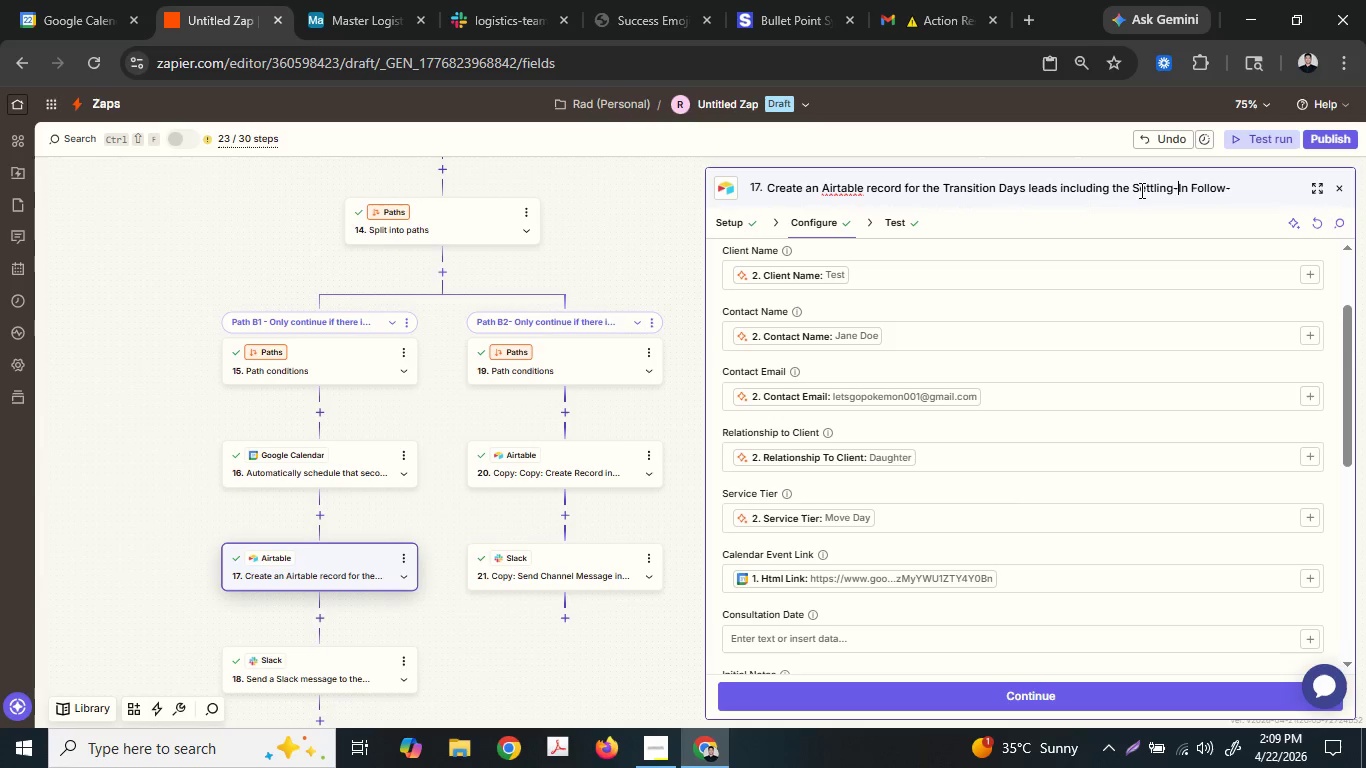 
hold_key(key=ArrowLeft, duration=0.62)
 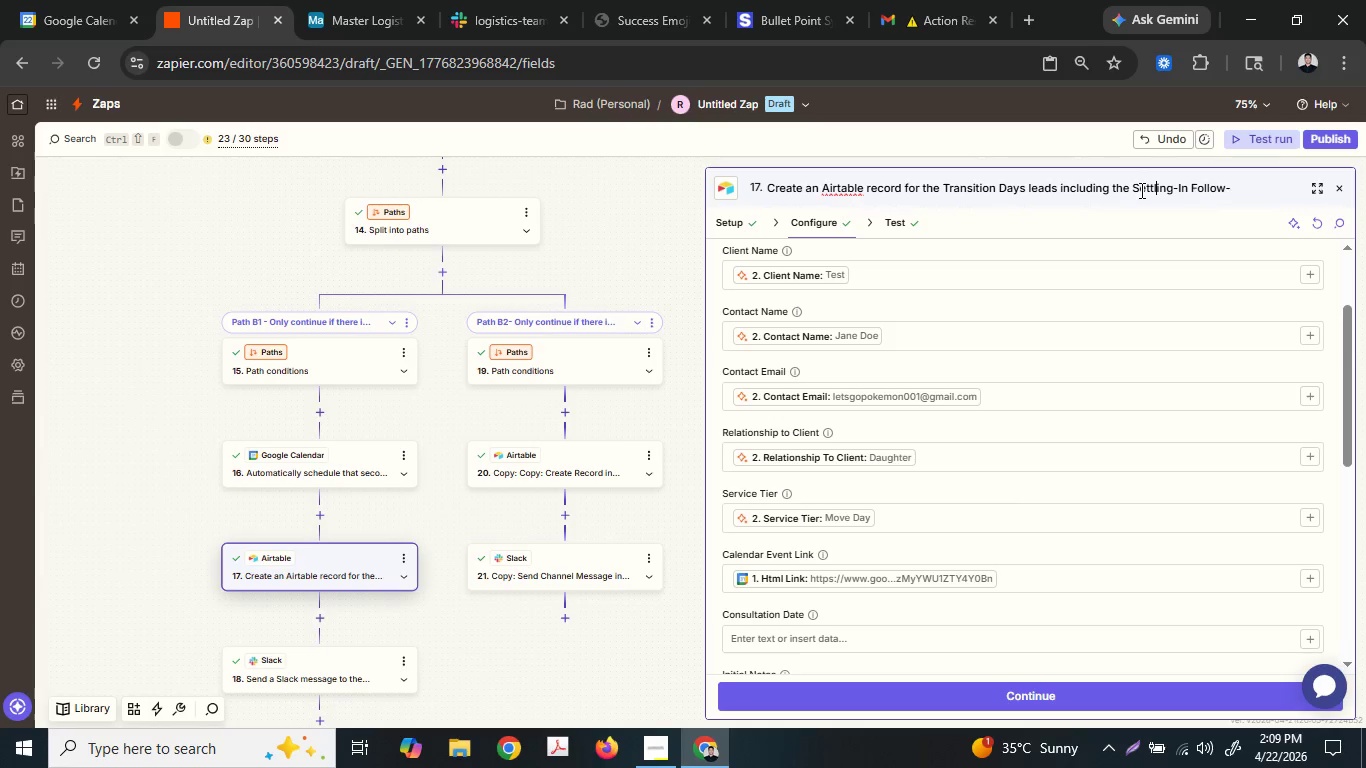 
hold_key(key=ArrowRight, duration=1.0)
 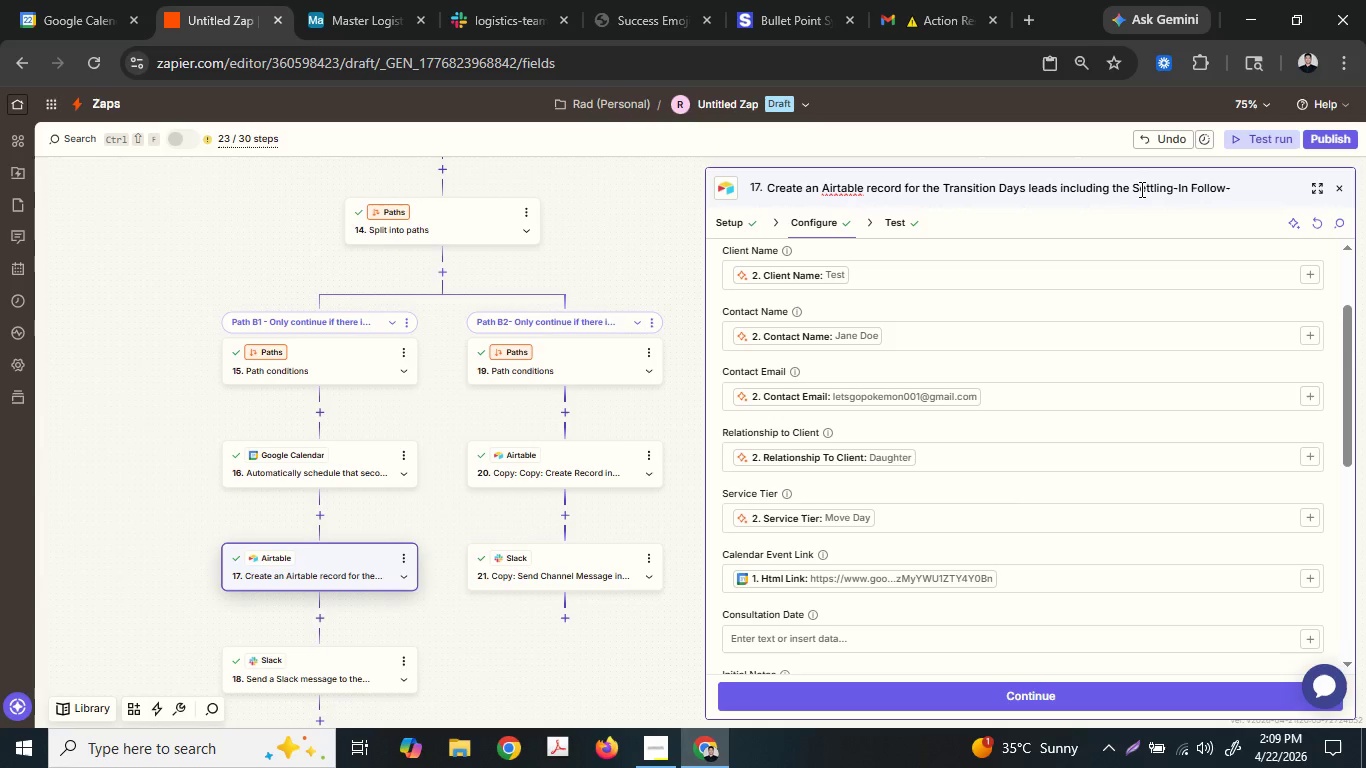 
type(Up Date)
 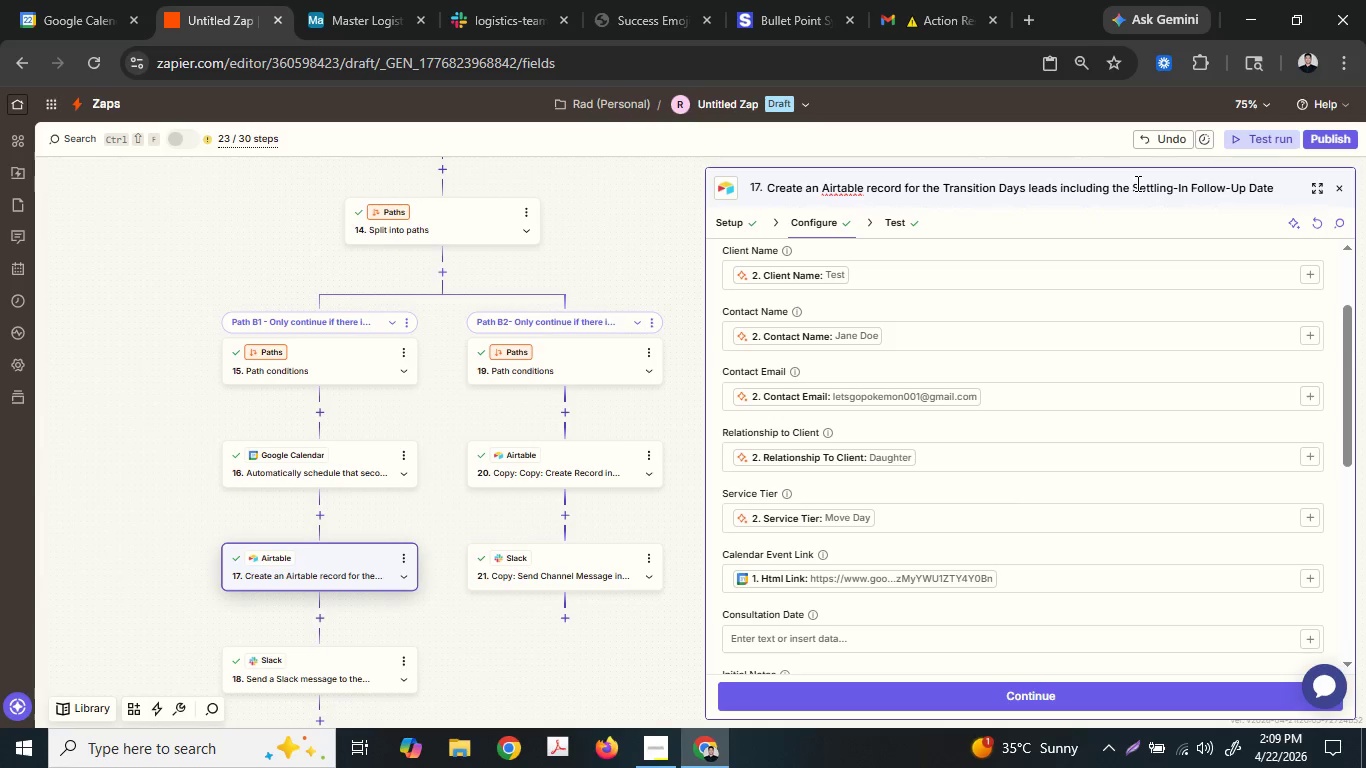 
key(Enter)
 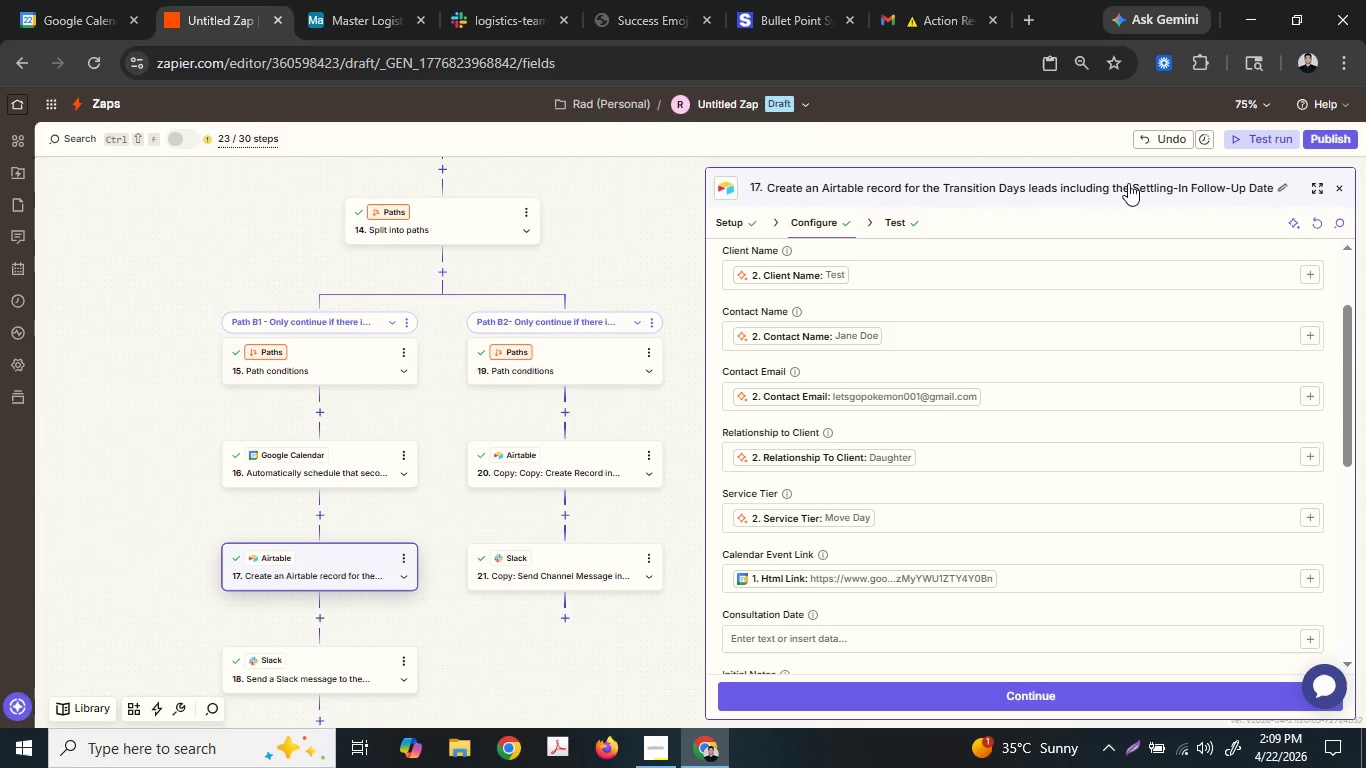 
left_click([1124, 183])
 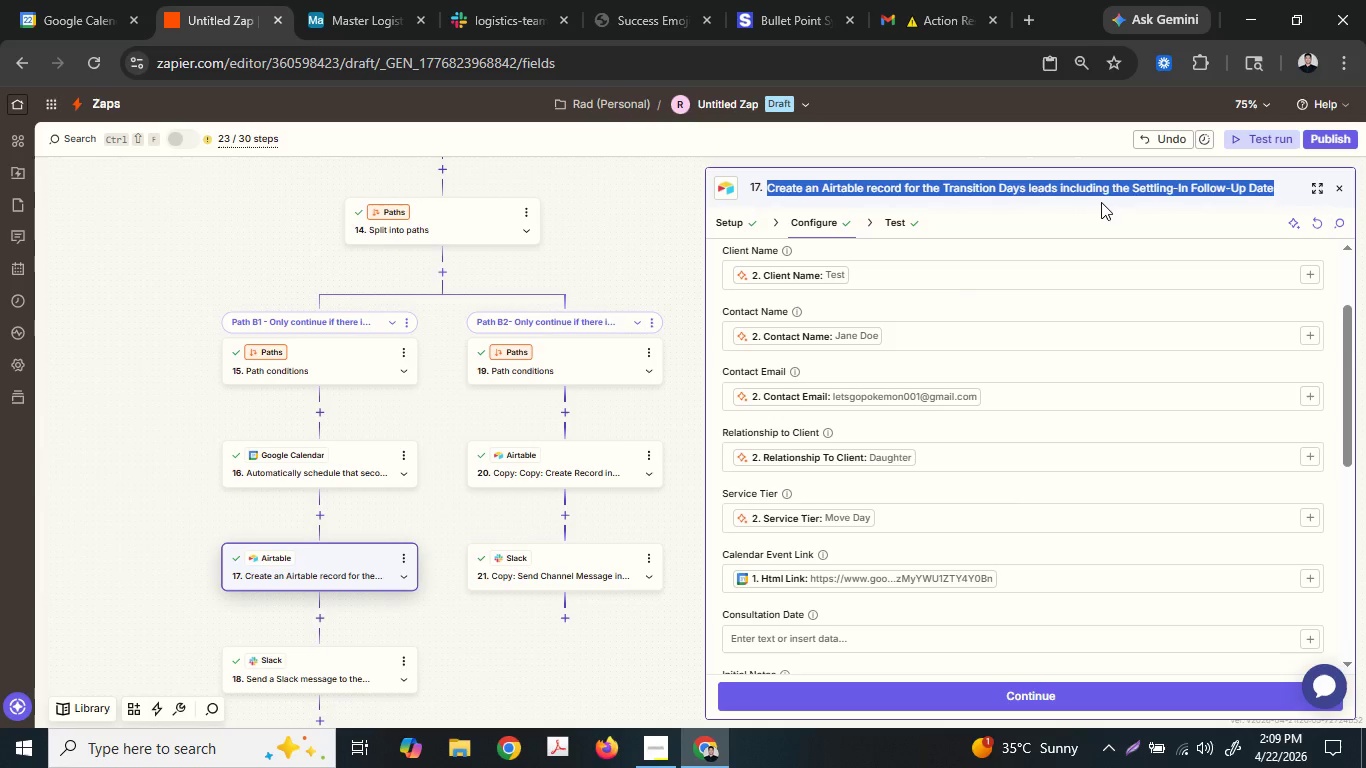 
key(Control+ControlLeft)
 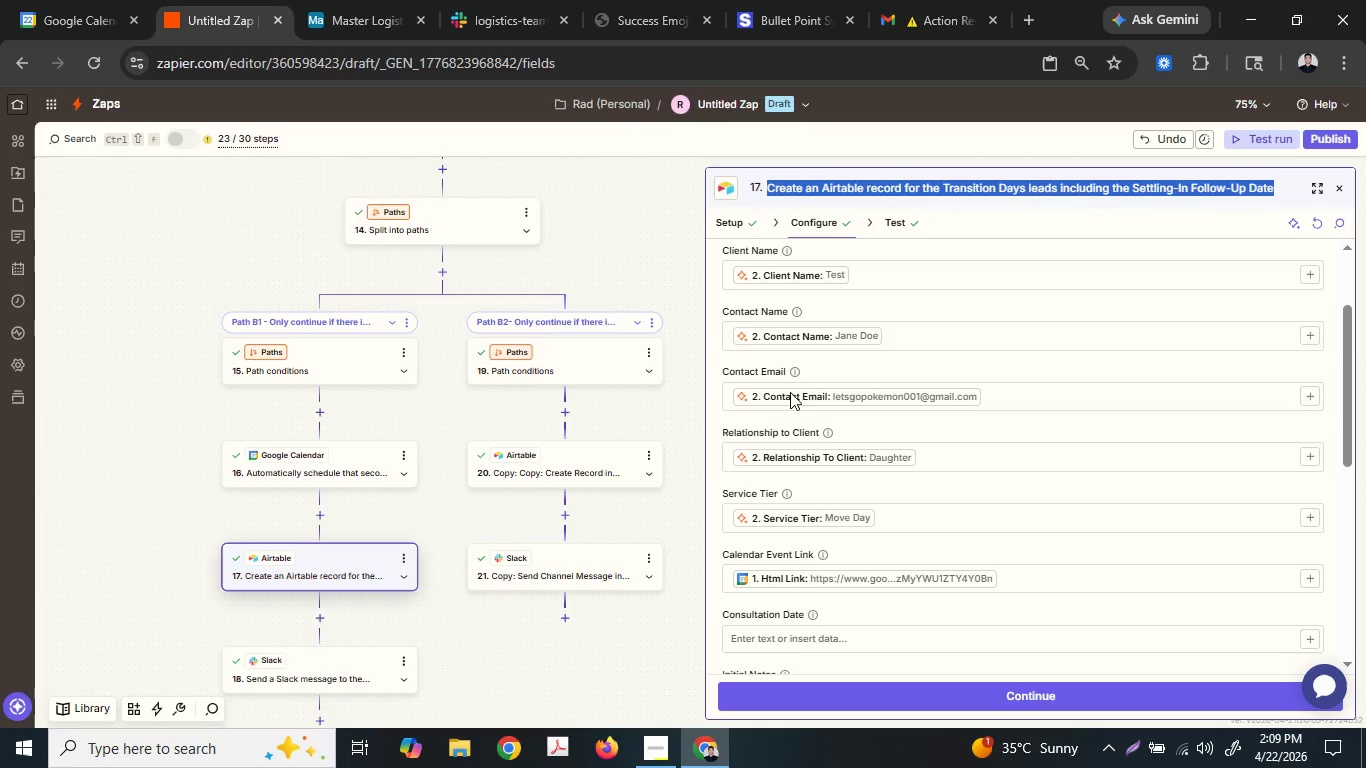 
key(Control+C)
 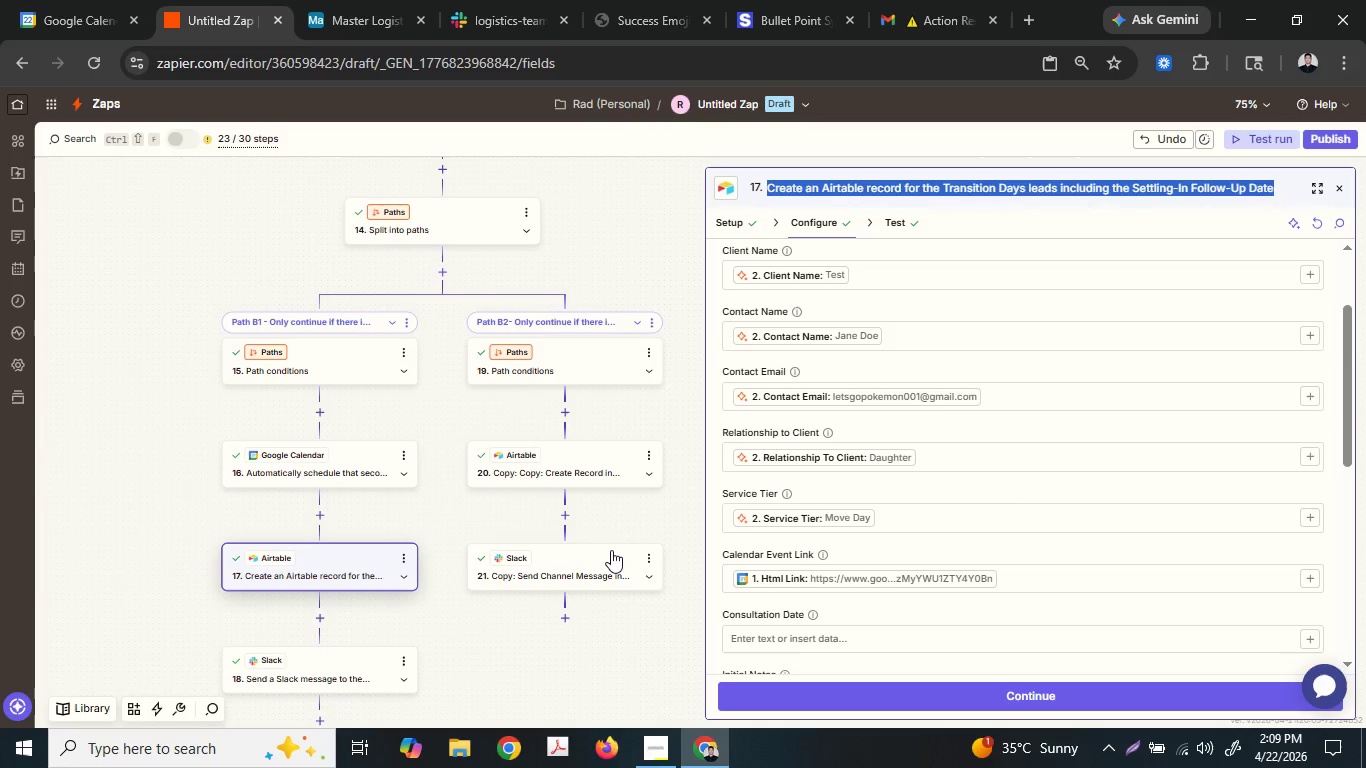 
left_click([611, 551])
 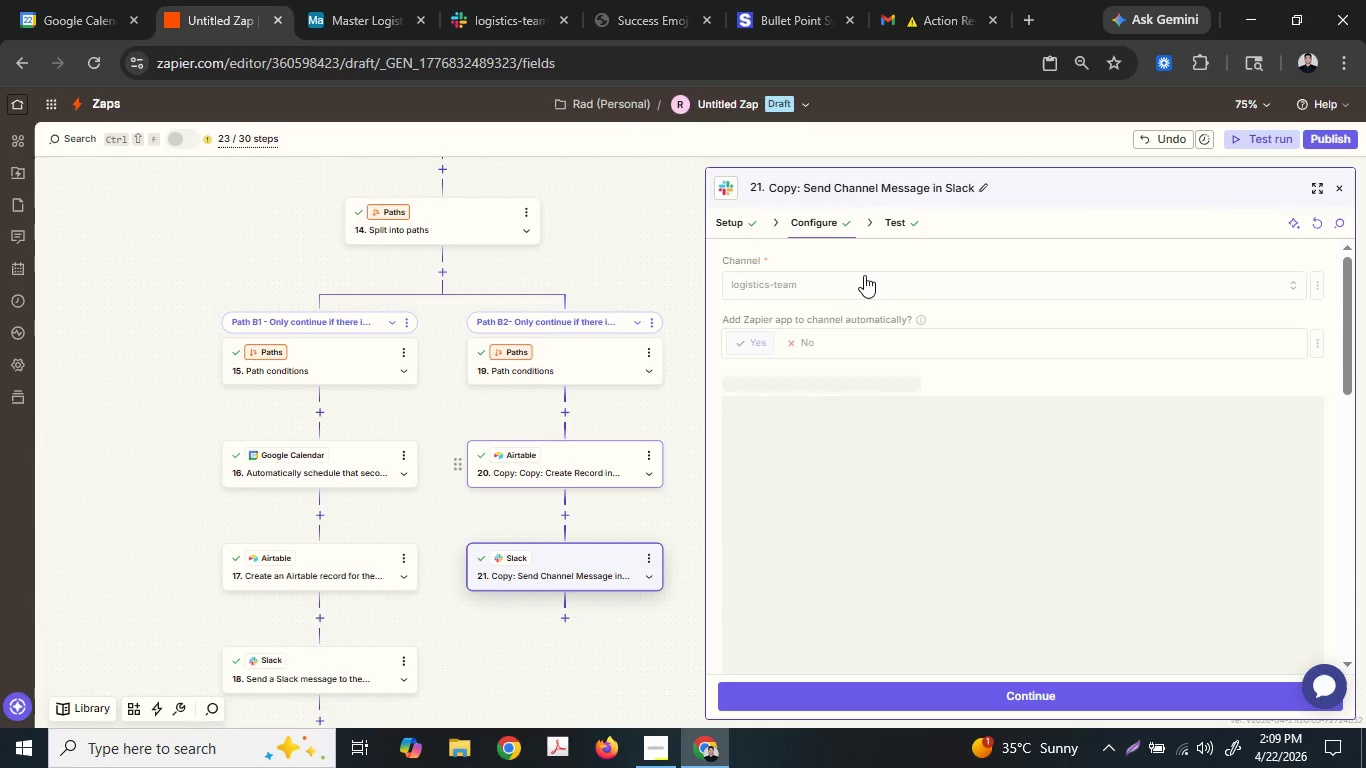 
left_click([899, 189])
 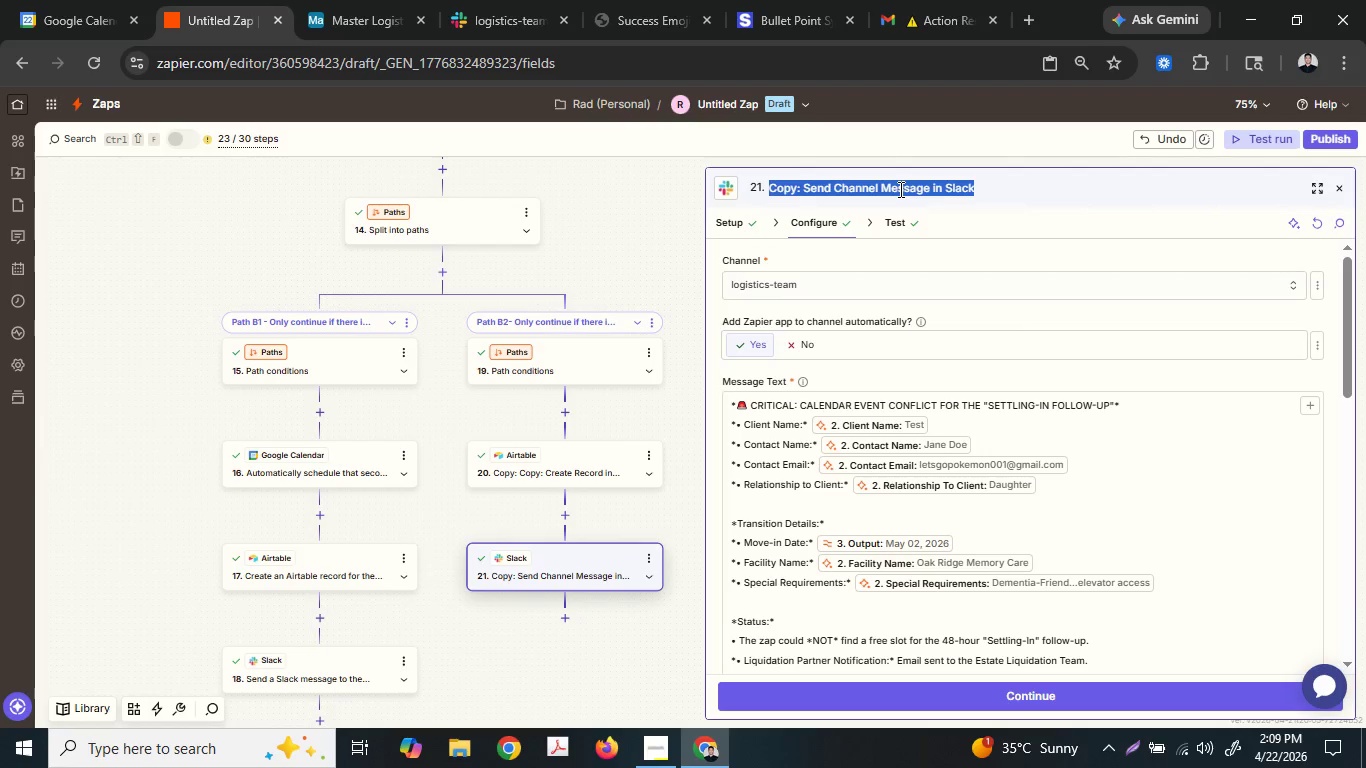 
key(Control+ControlLeft)
 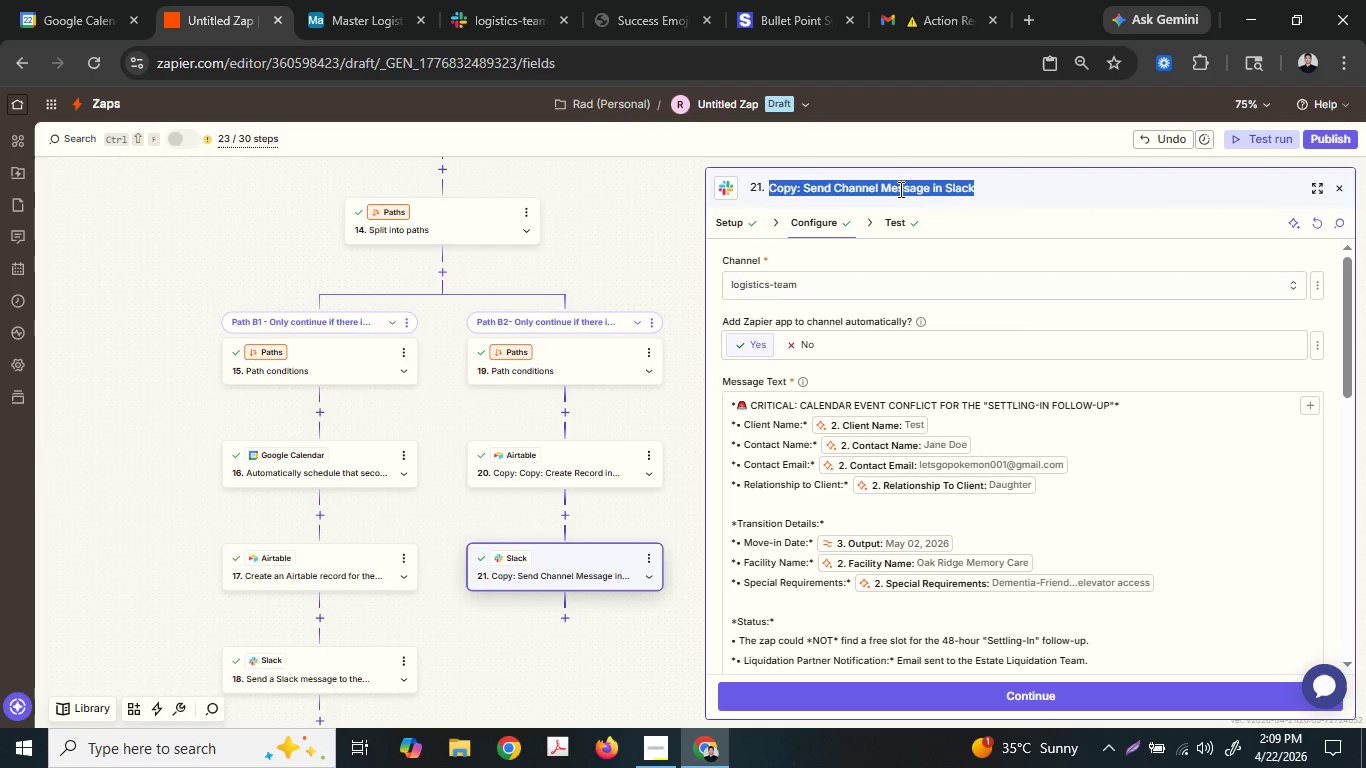 
key(Control+V)
 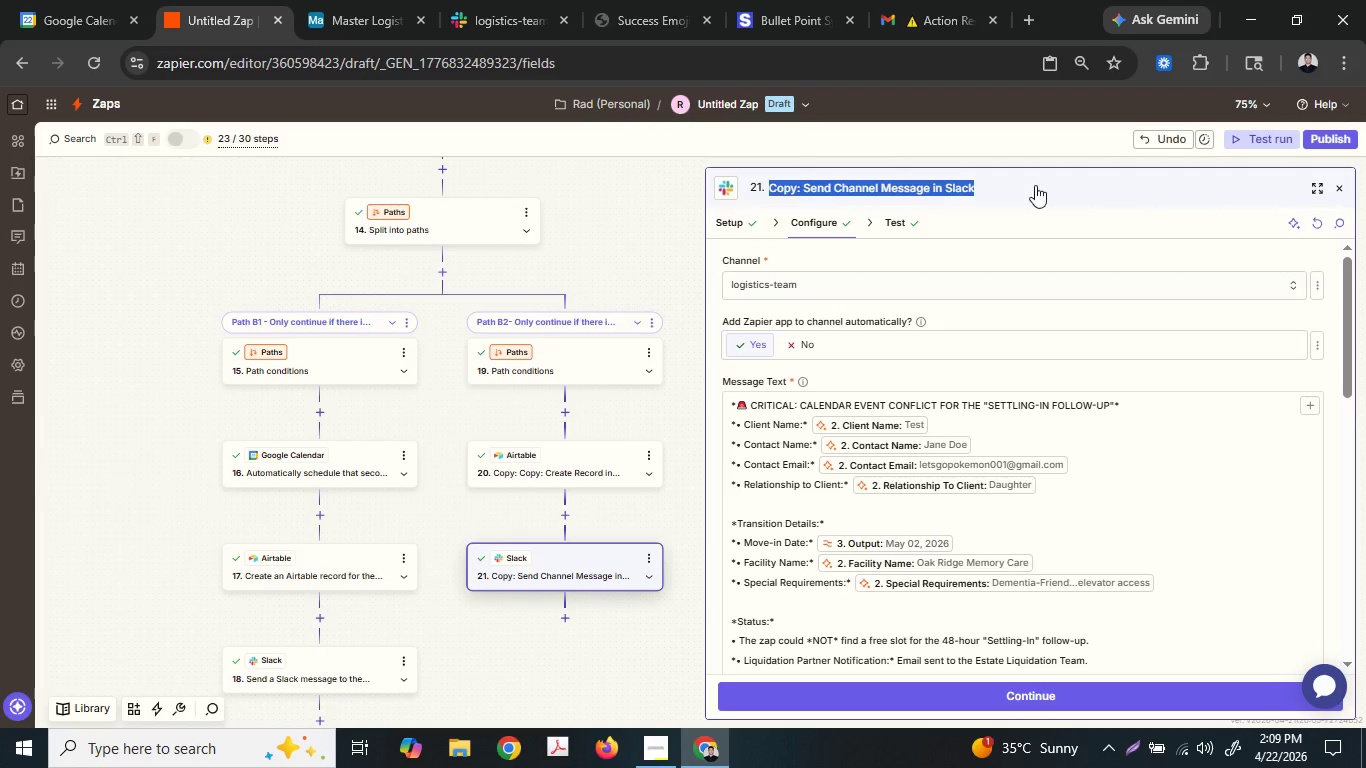 
key(Control+V)
 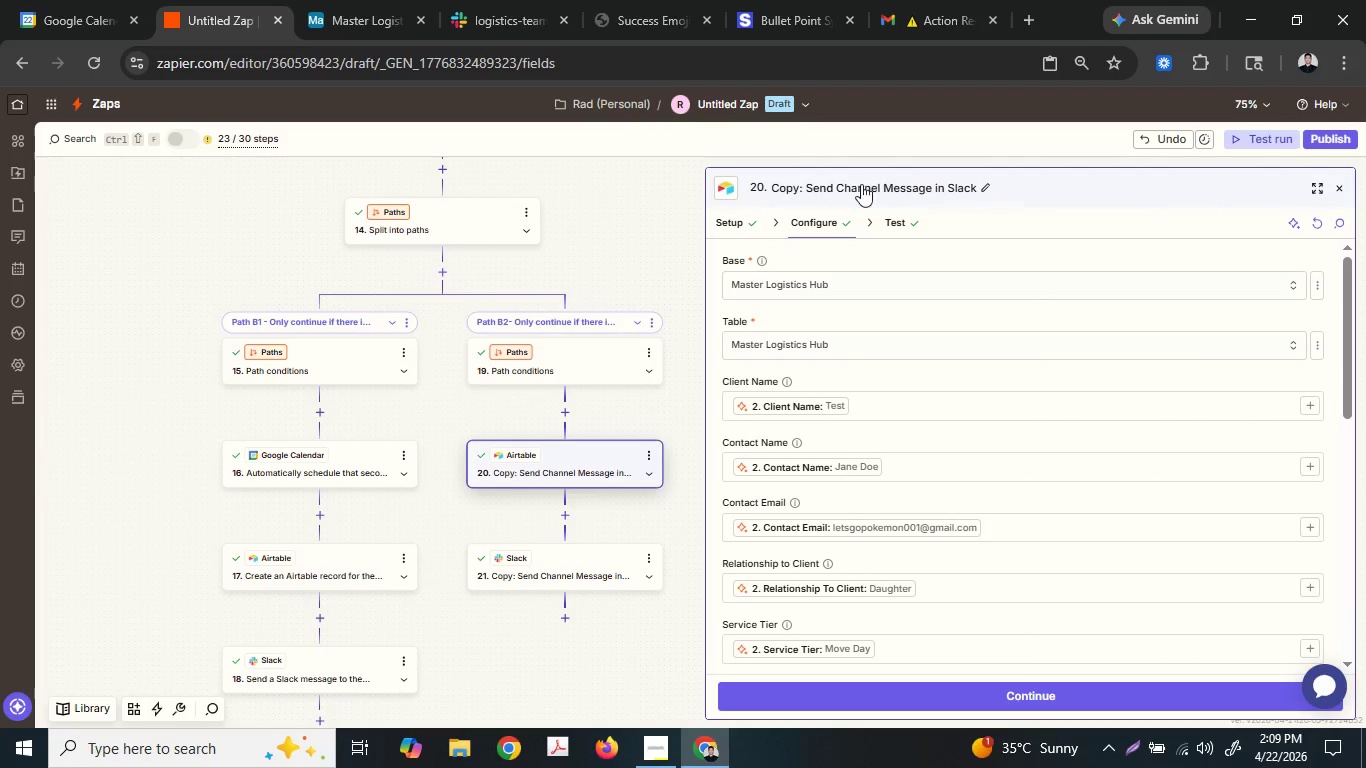 
left_click([862, 186])
 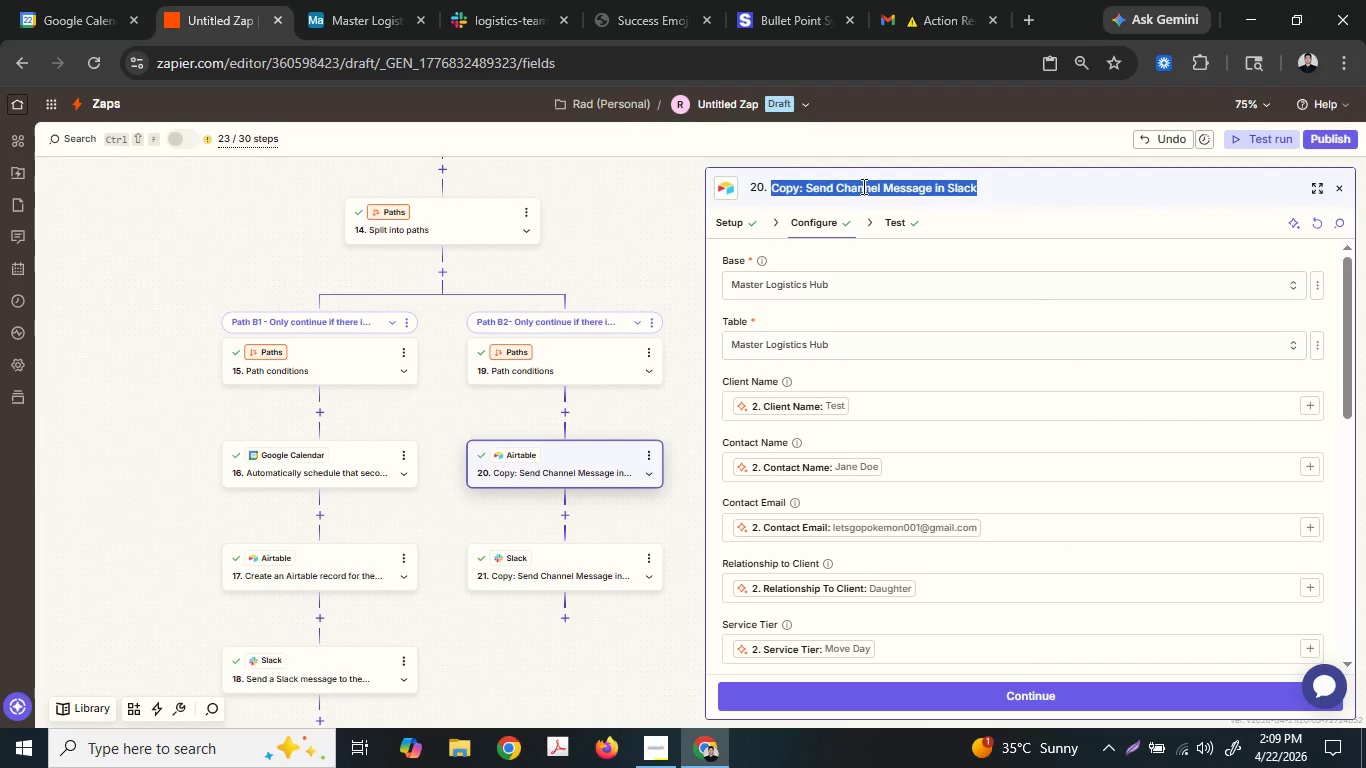 
key(Control+ControlLeft)
 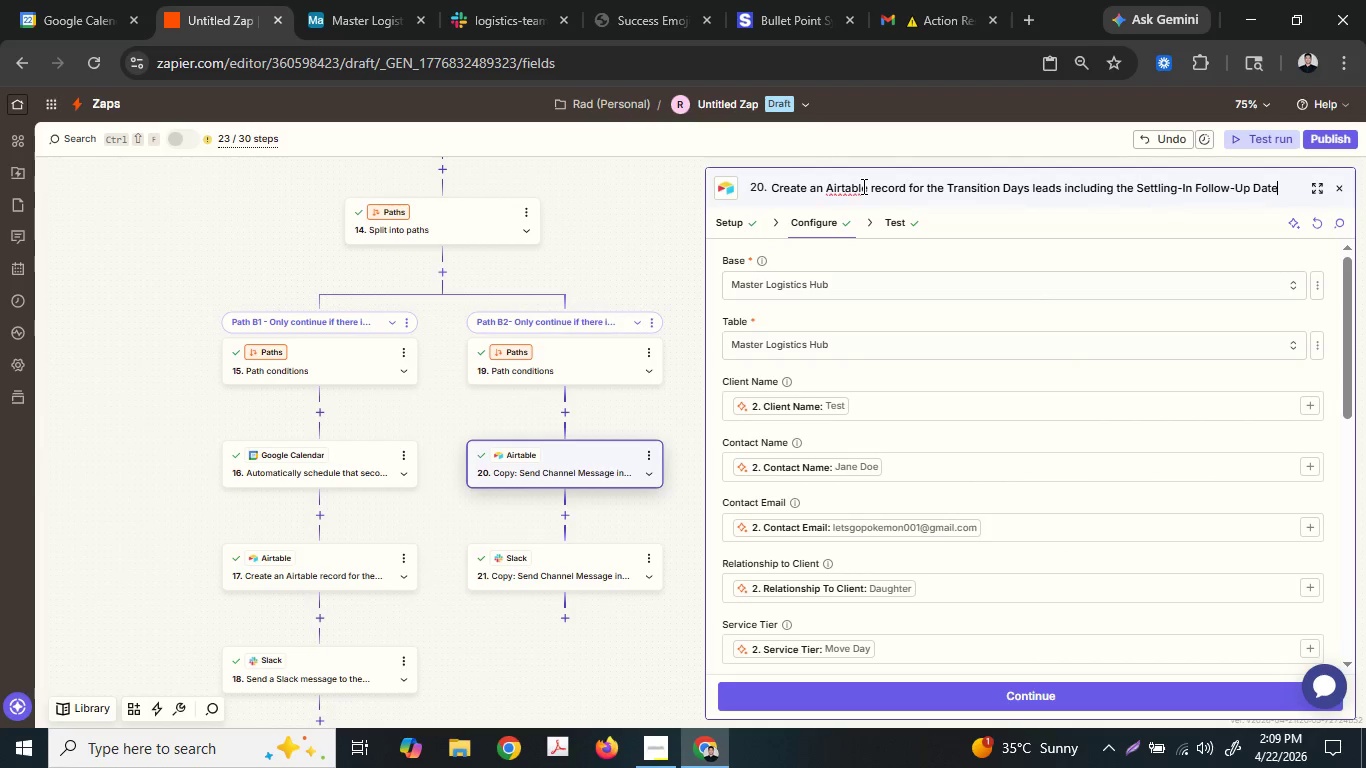 
key(Control+V)
 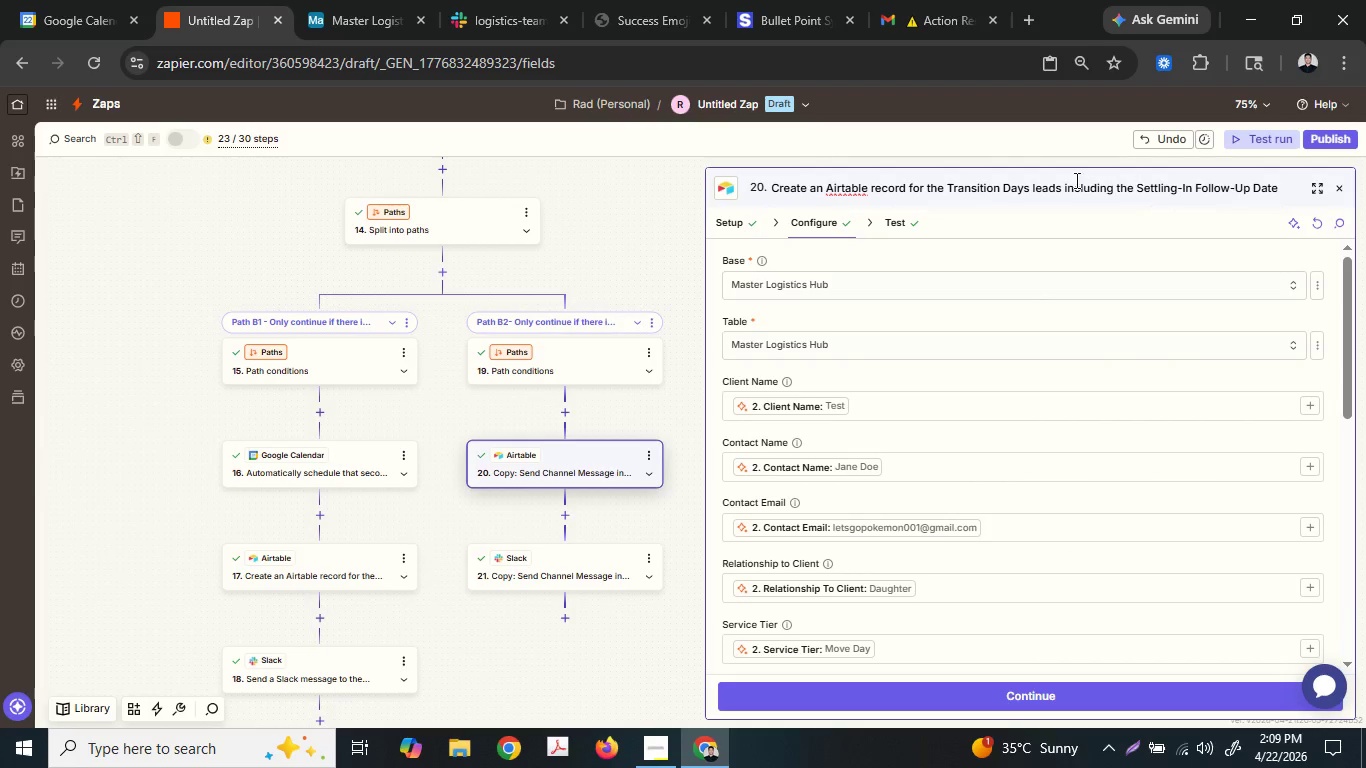 
left_click_drag(start_coordinate=[1065, 183], to_coordinate=[1112, 186])
 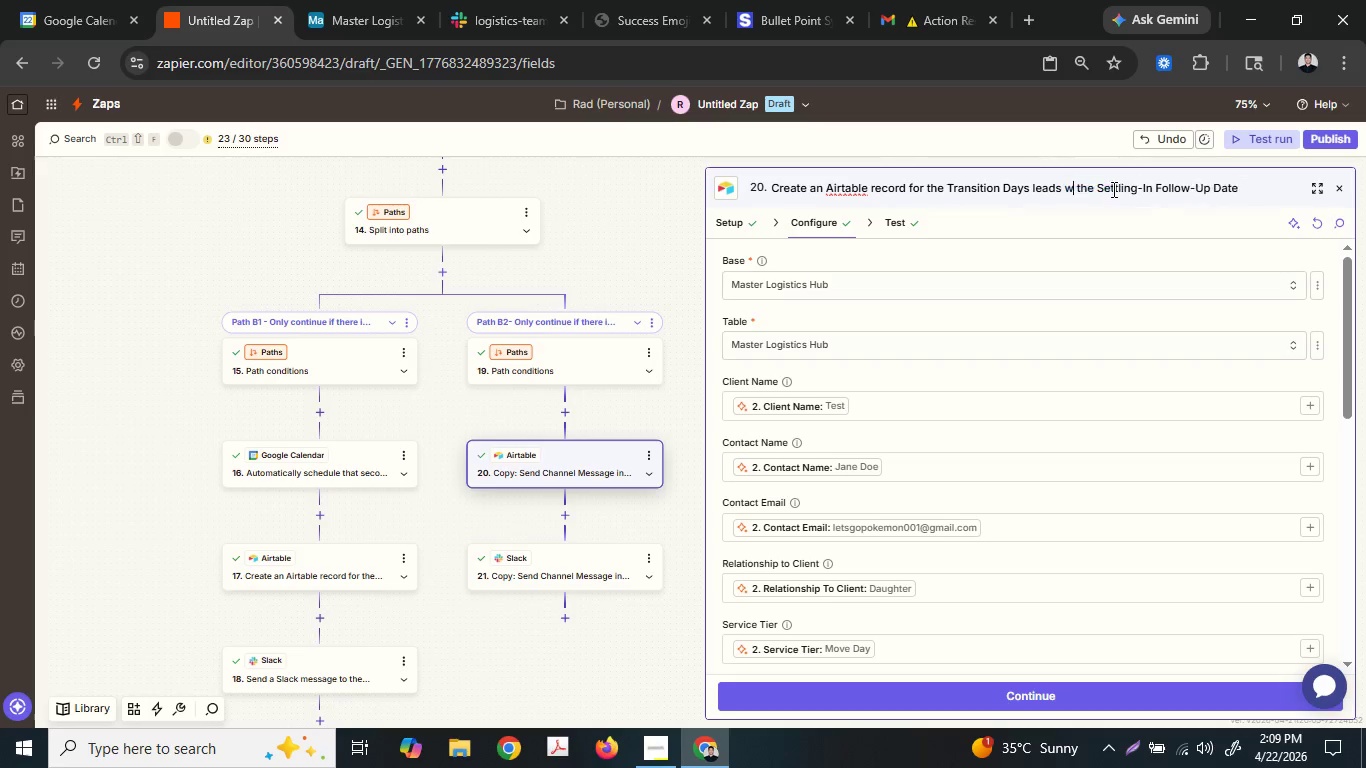 
type(without)
 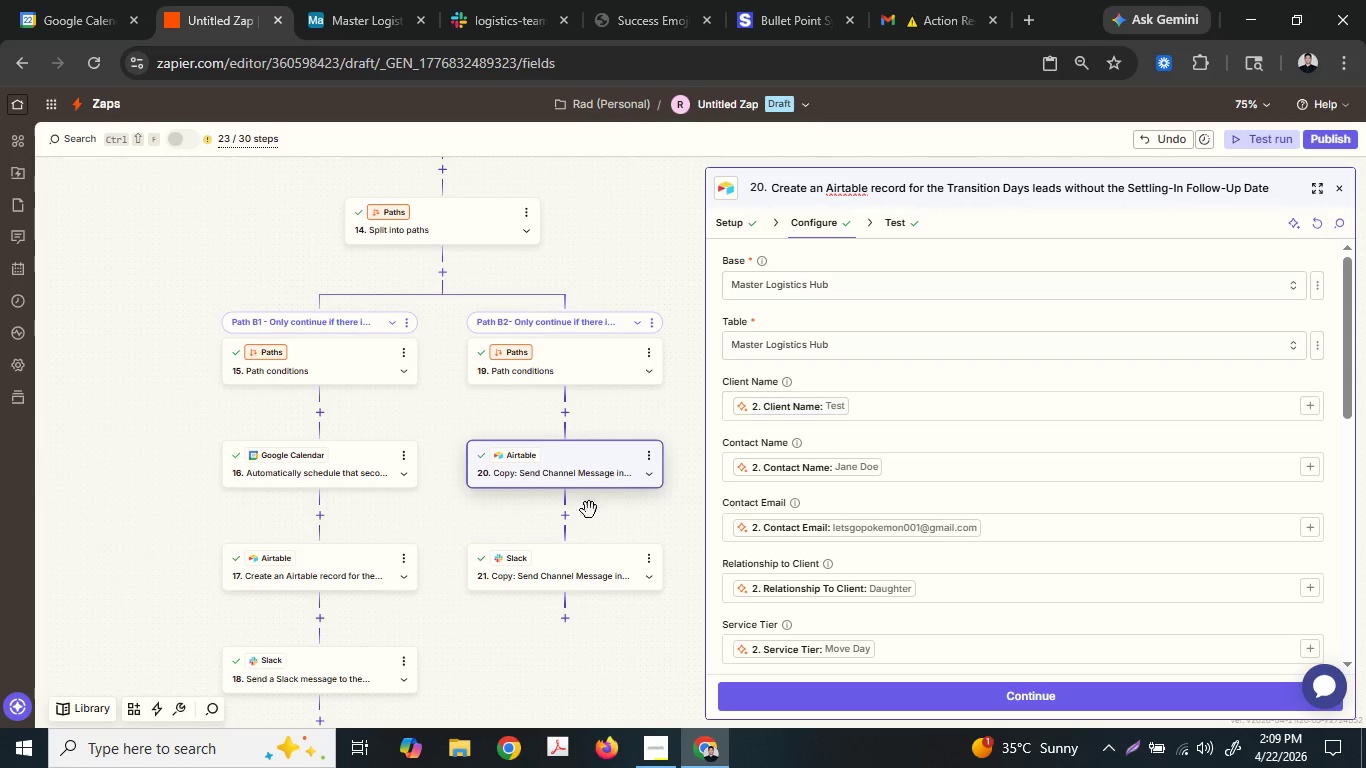 
left_click([584, 519])
 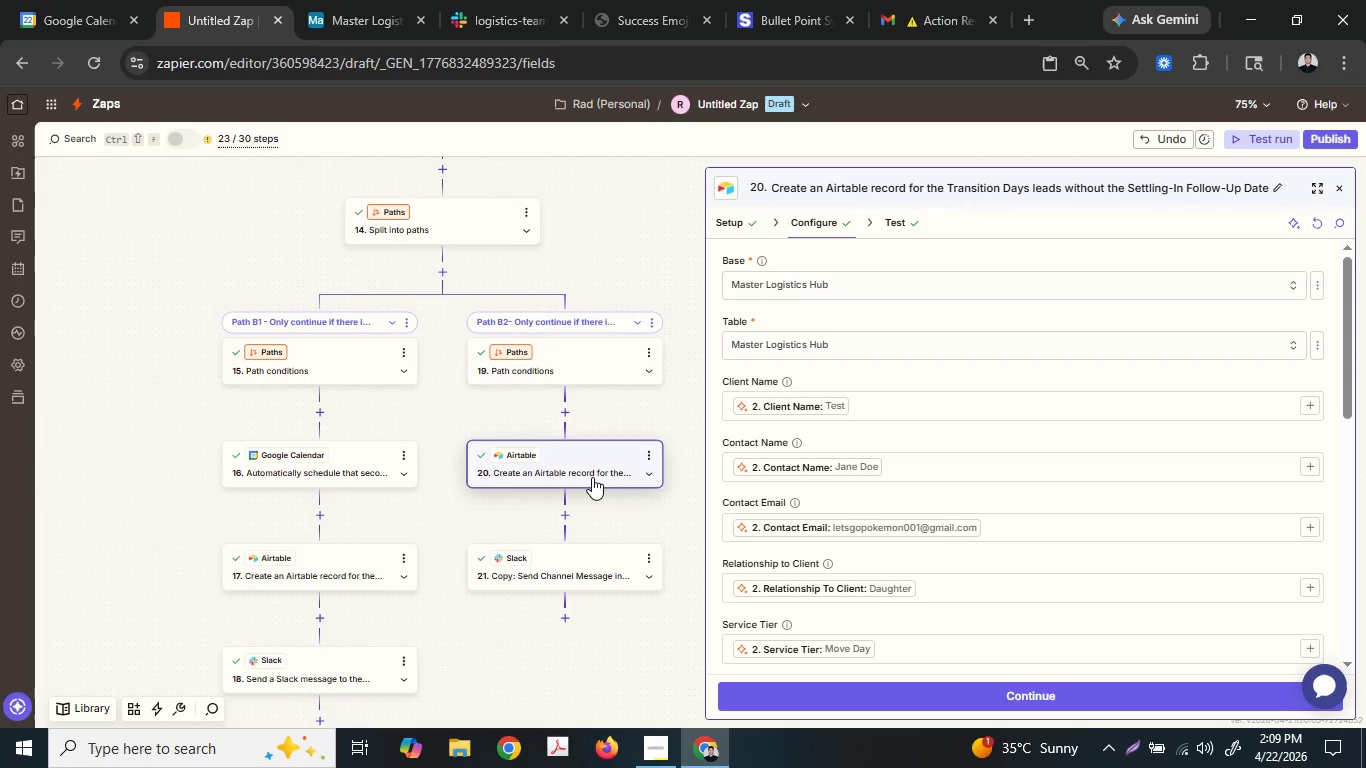 
left_click([592, 475])
 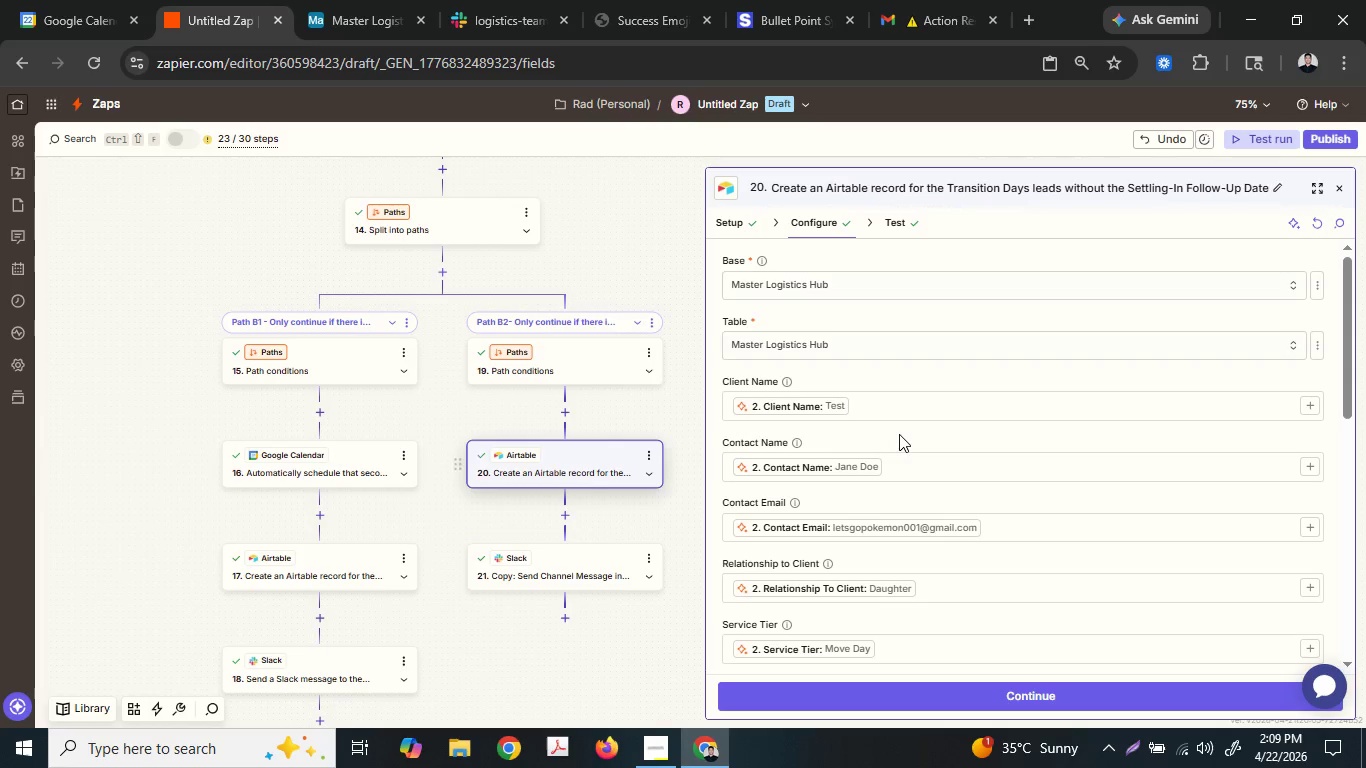 
scroll: coordinate [899, 433], scroll_direction: down, amount: 8.0
 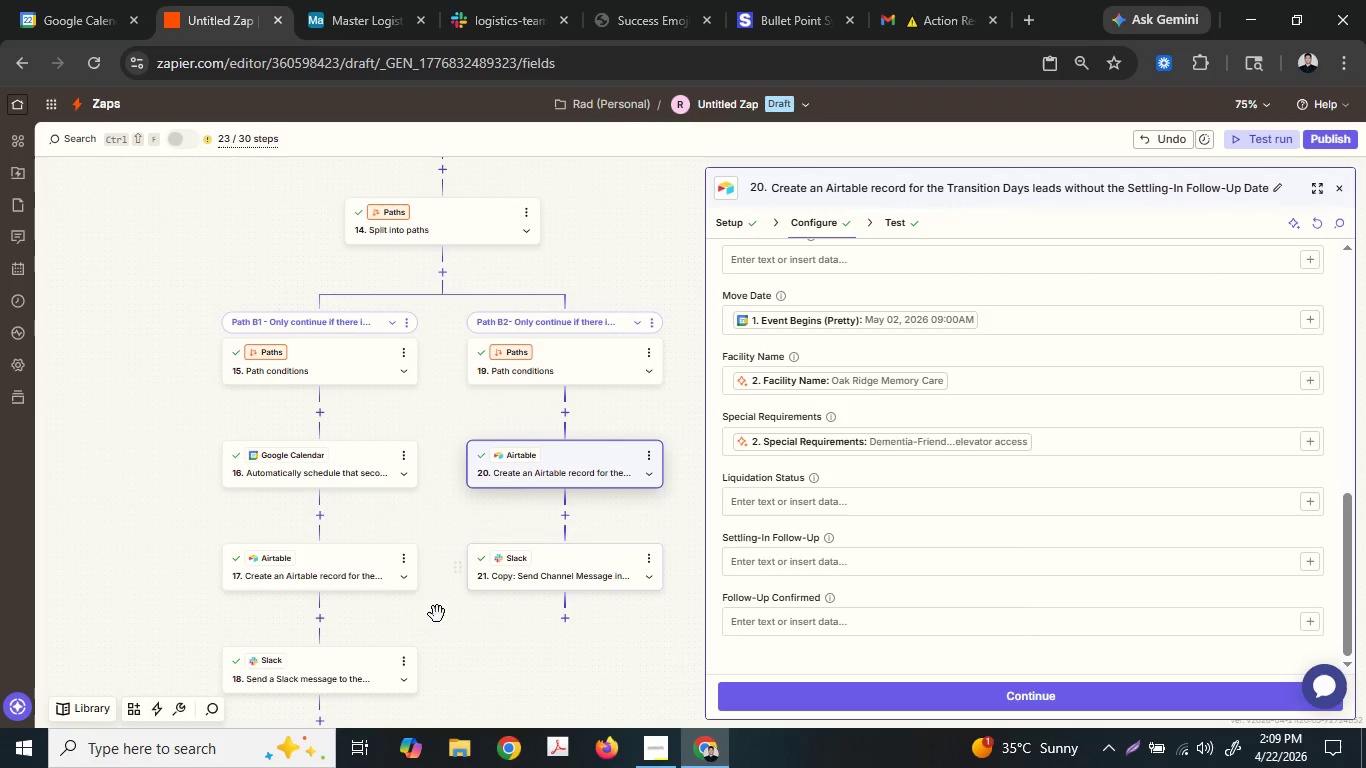 
left_click([332, 659])
 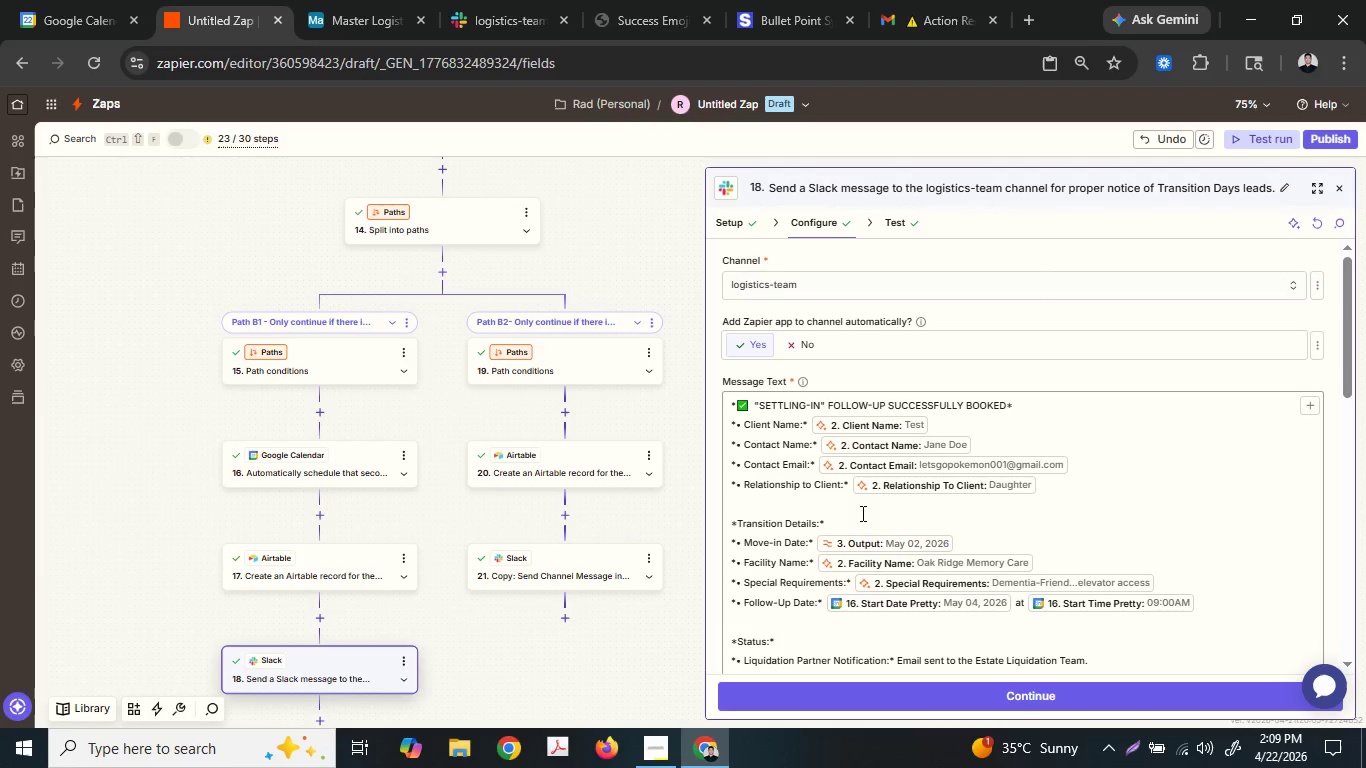 
scroll: coordinate [861, 513], scroll_direction: down, amount: 2.0
 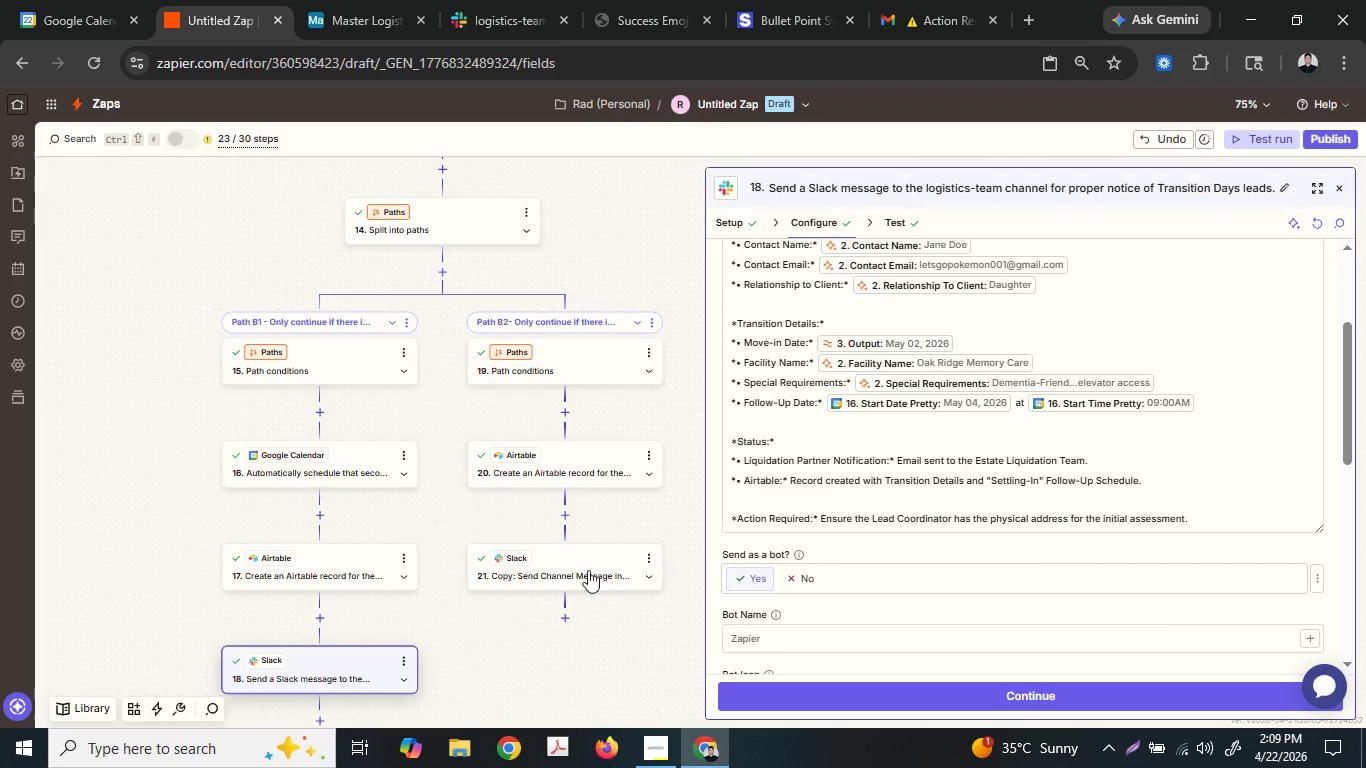 
left_click([579, 572])
 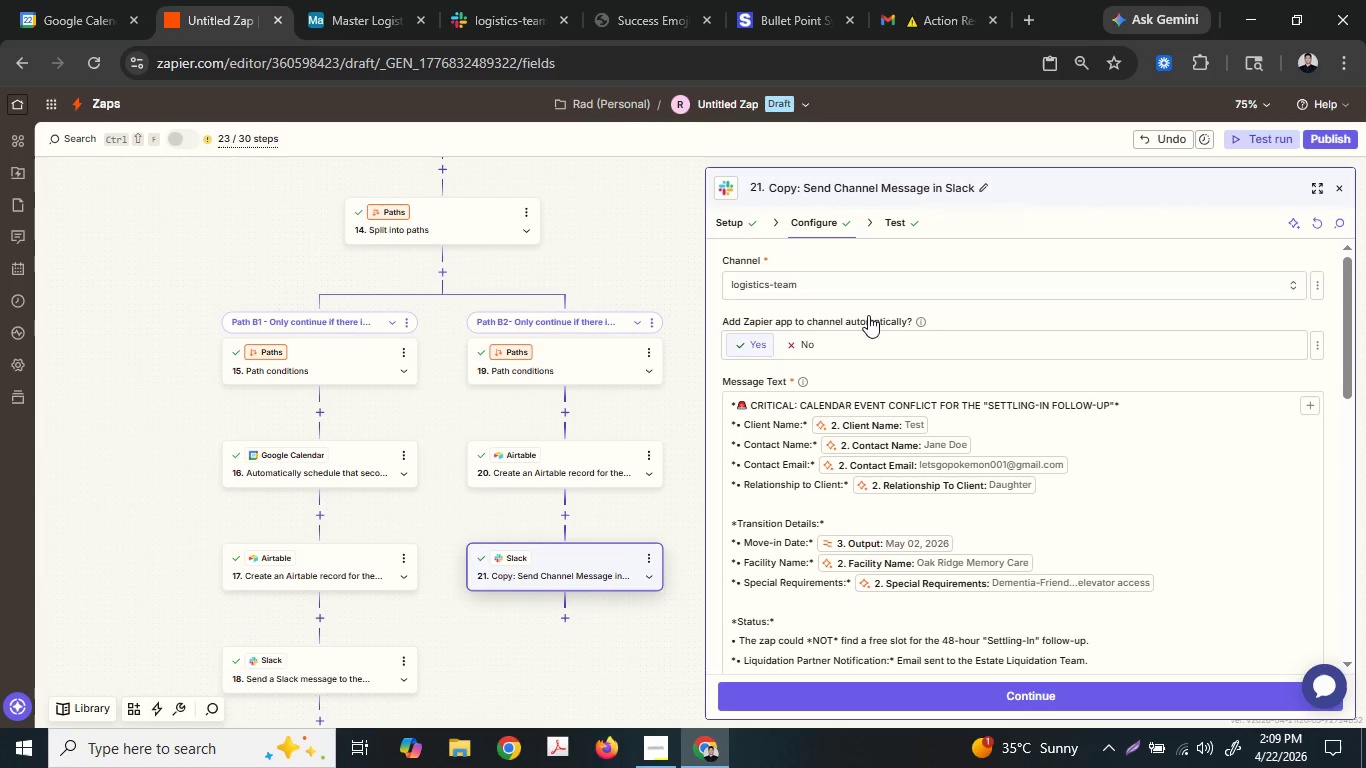 
scroll: coordinate [451, 585], scroll_direction: down, amount: 2.0
 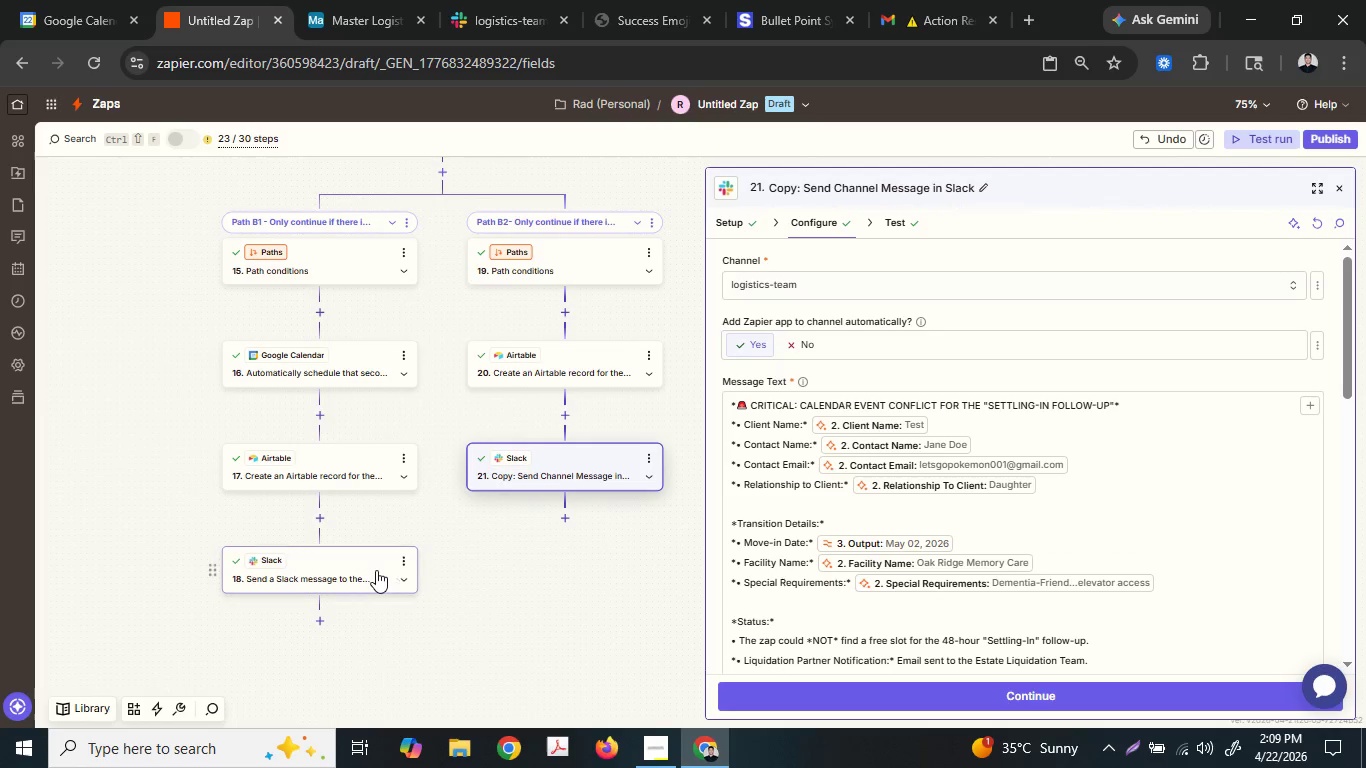 
left_click([347, 568])
 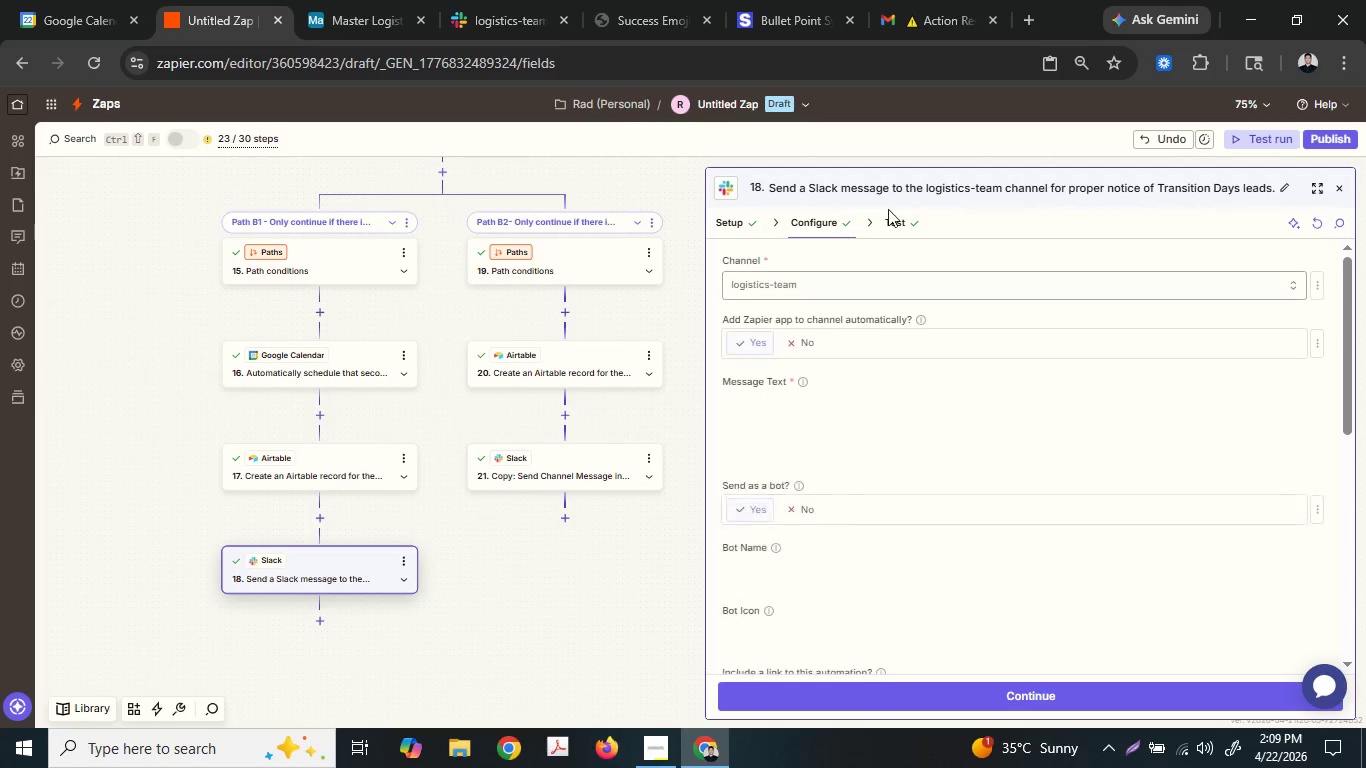 
left_click([949, 181])
 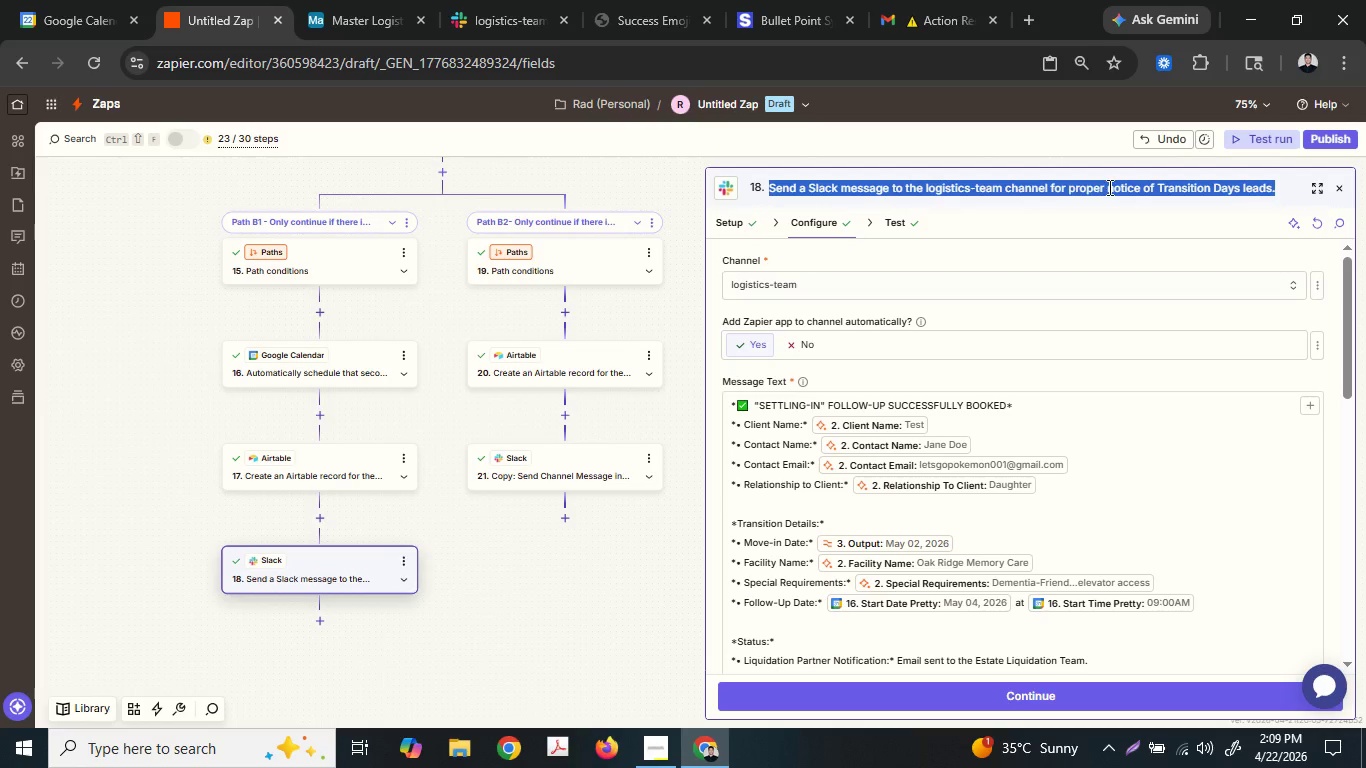 
left_click([1108, 187])
 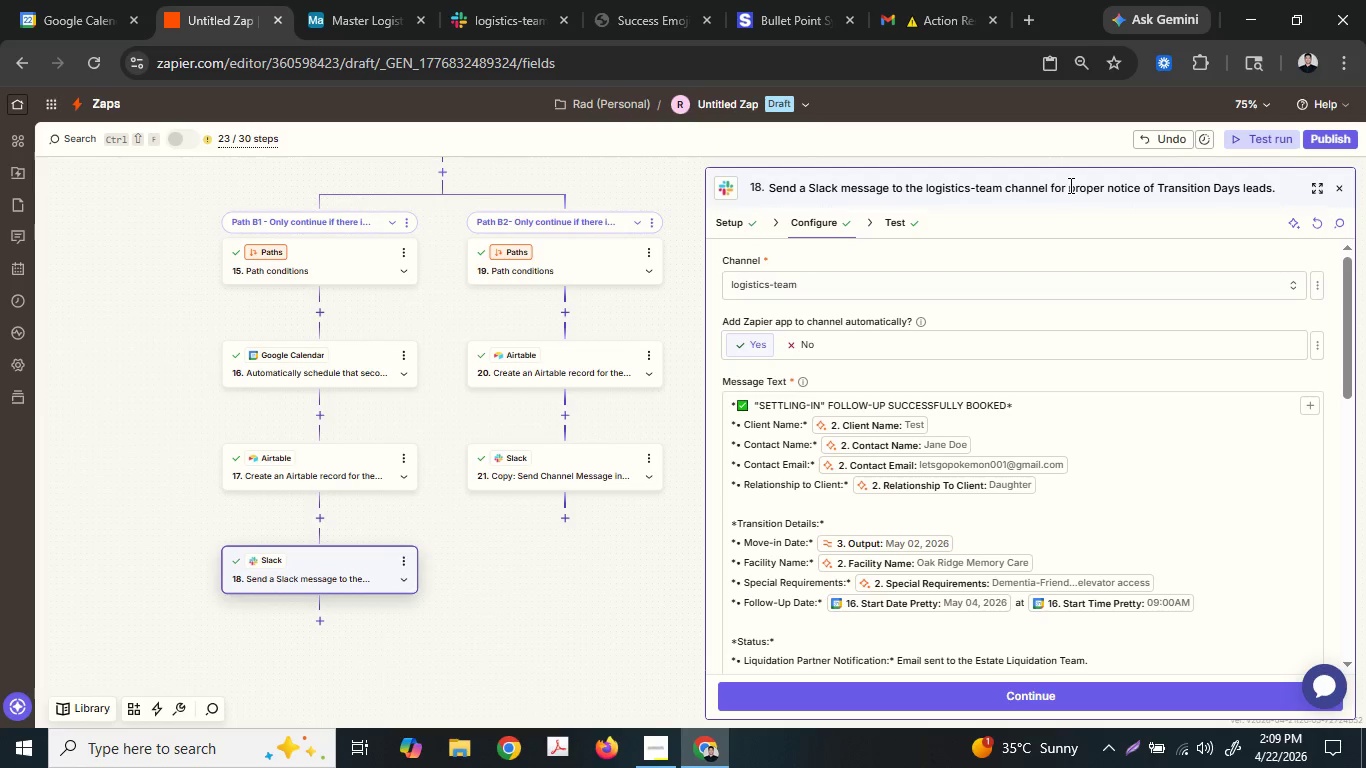 
left_click_drag(start_coordinate=[1069, 185], to_coordinate=[1139, 179])
 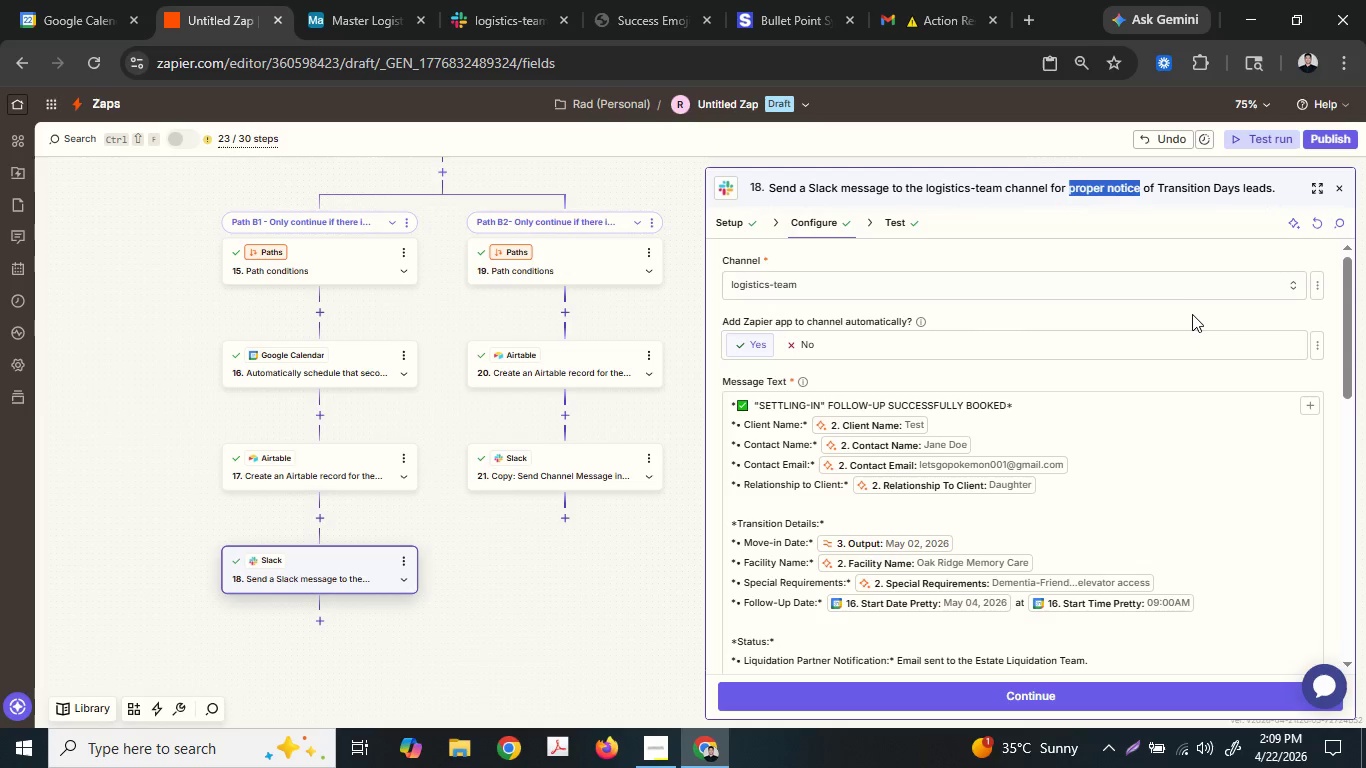 
type(successful Settling In Folw)
key(Backspace)
type(low-up S)
key(Backspace)
key(Backspace)
key(Backspace)
key(Backspace)
type(Up S)
 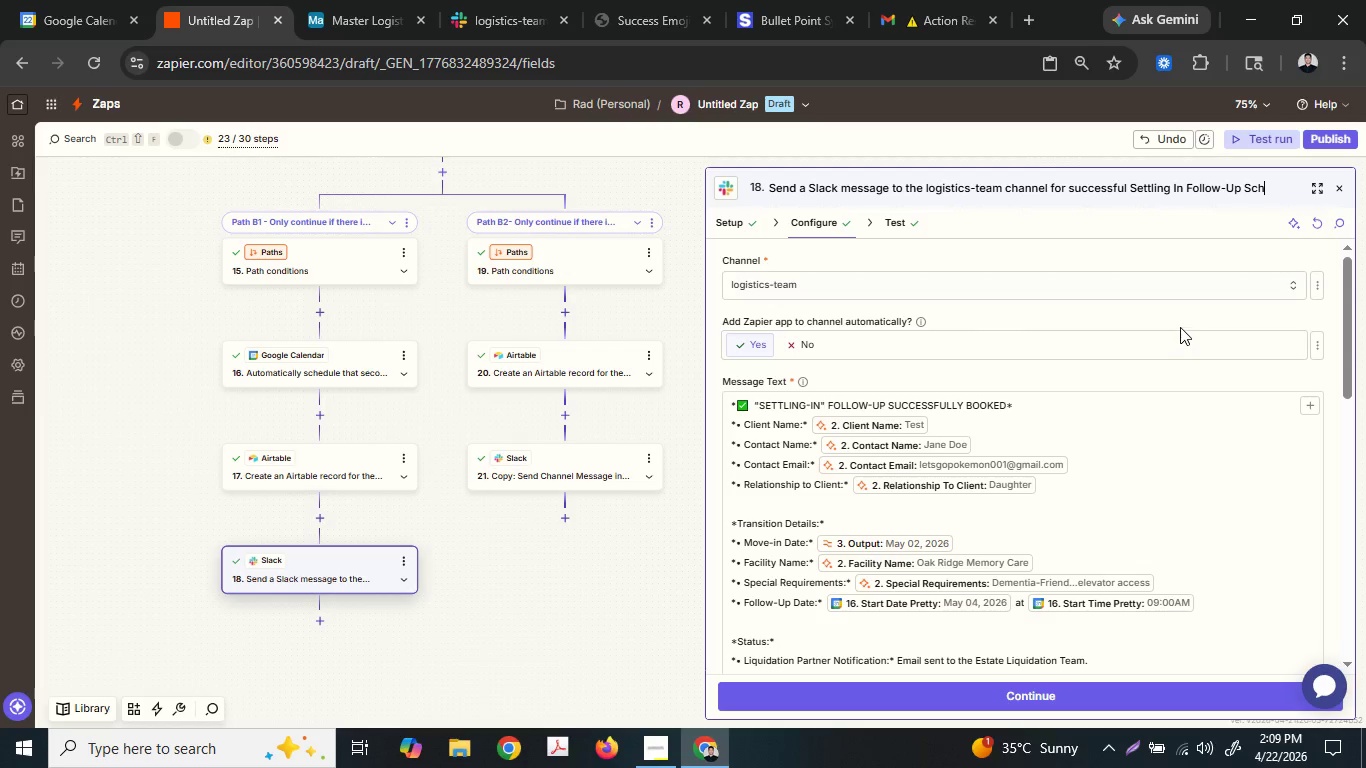 
 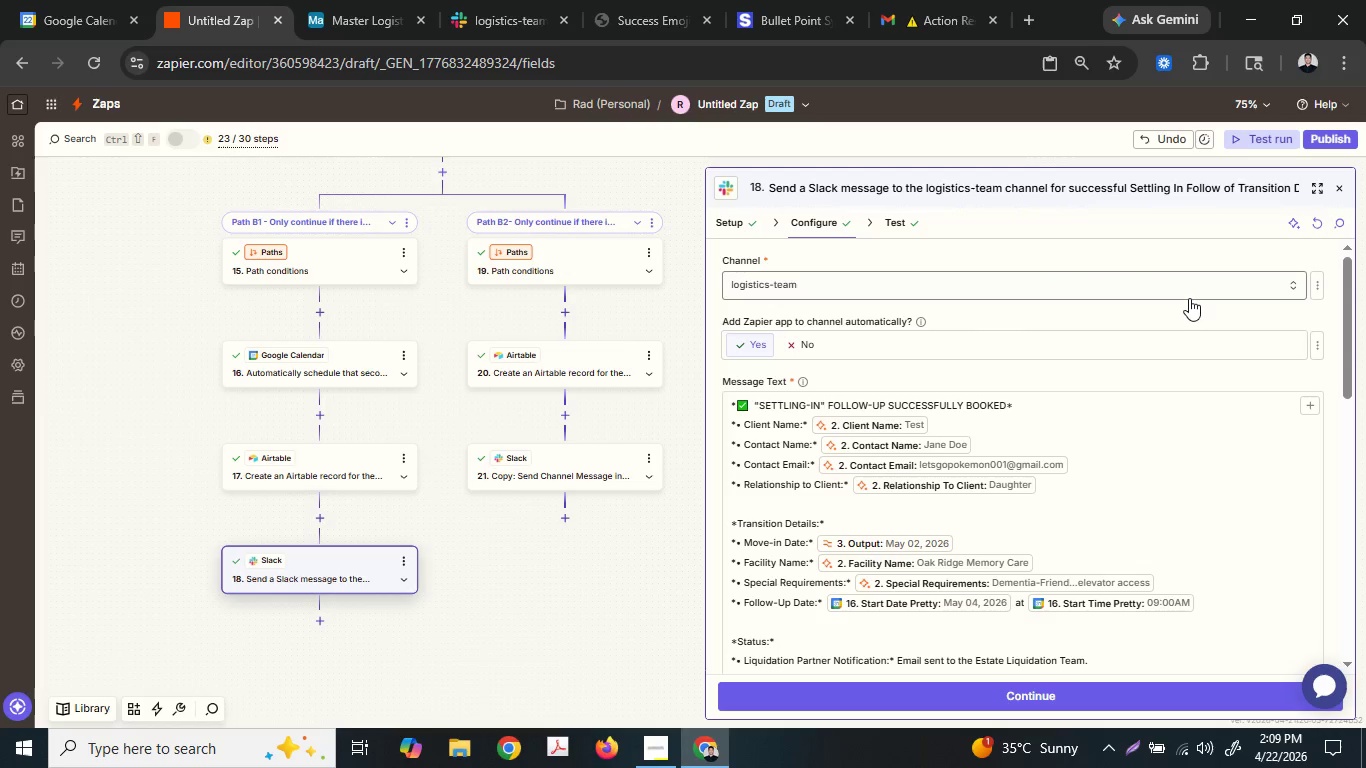 
hold_key(key=Delete, duration=1.5)
 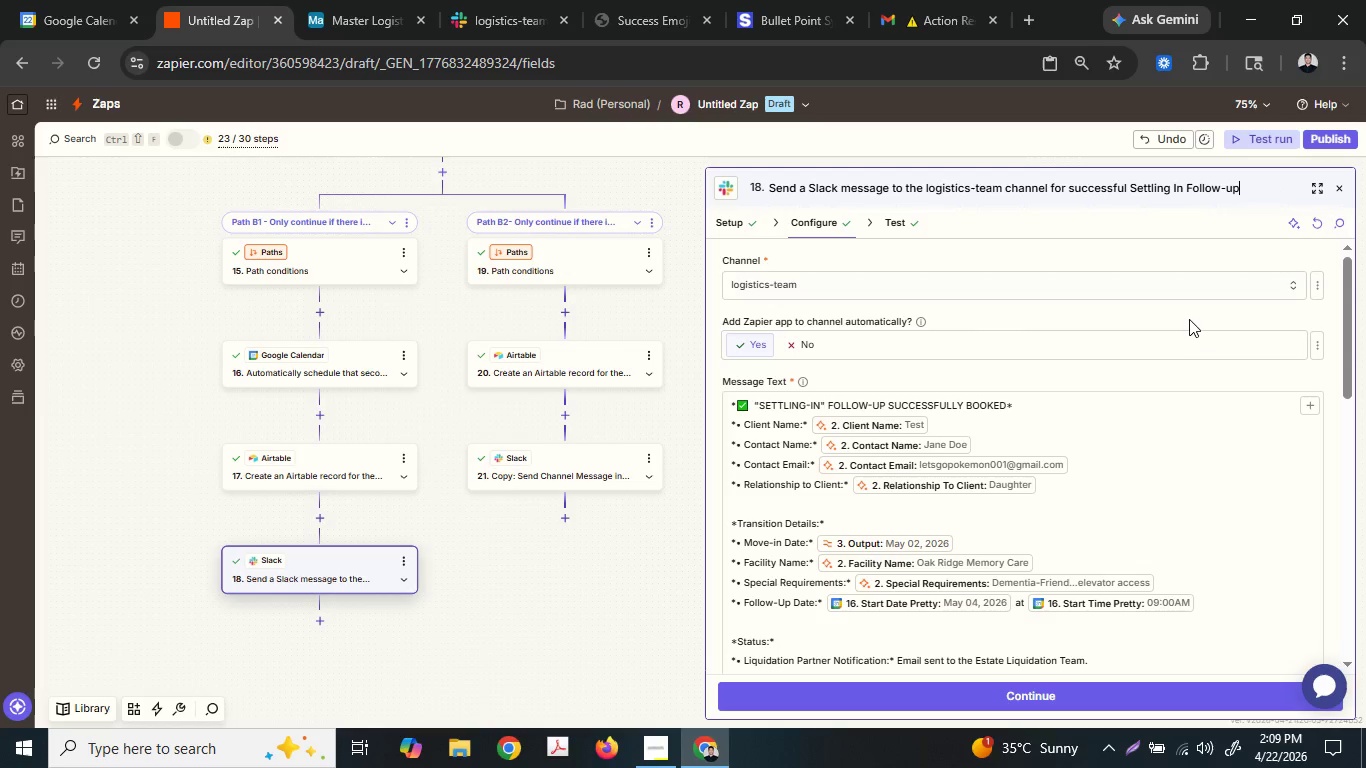 
type(chedule)
key(Backspace)
type(-)
 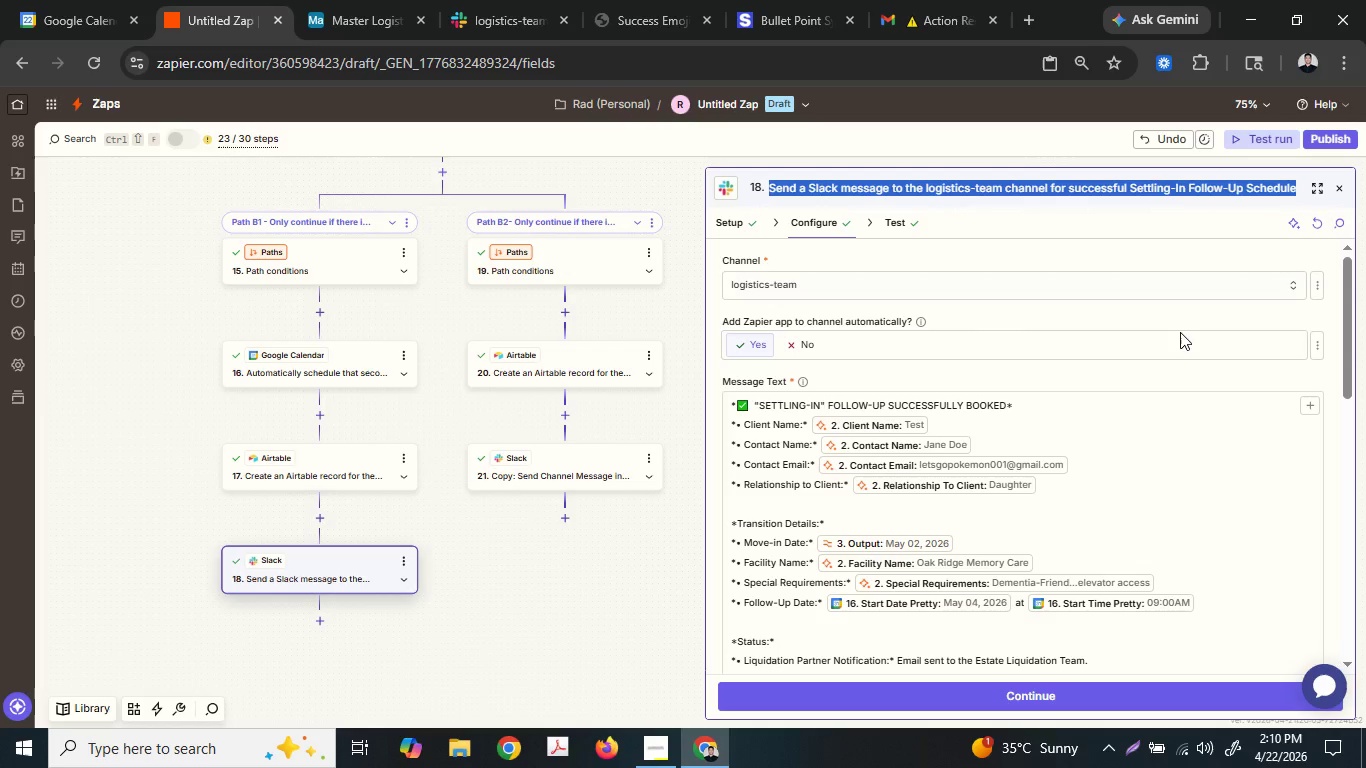 
hold_key(key=ArrowLeft, duration=1.09)
 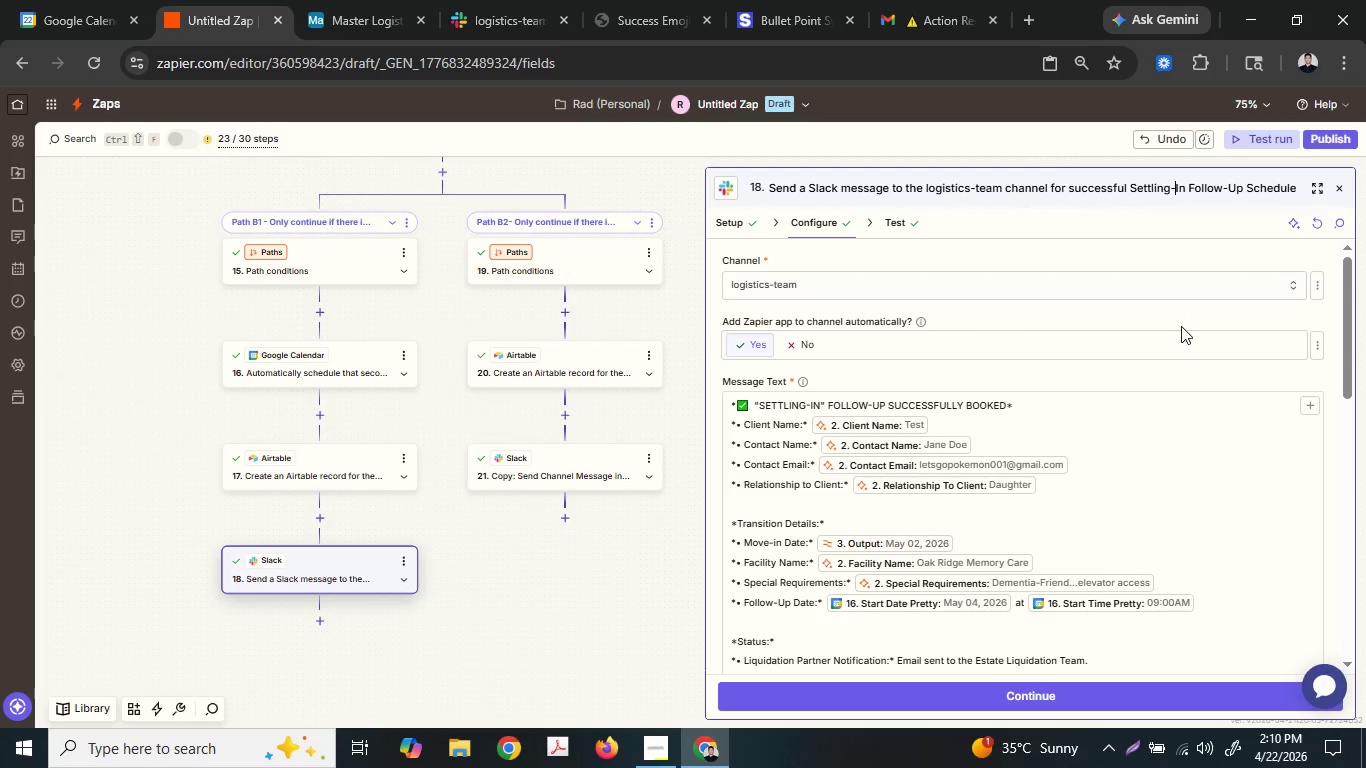 
key(Control+A)
 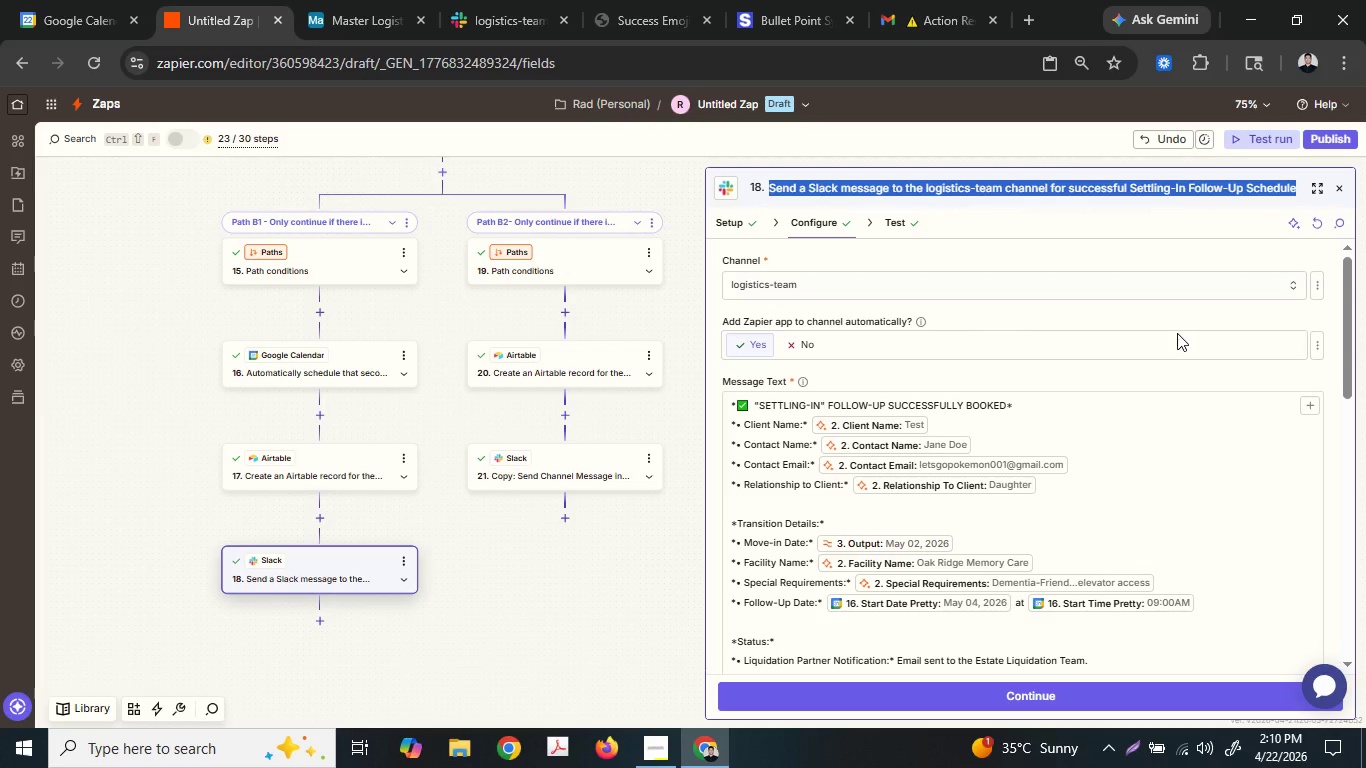 
key(Control+C)
 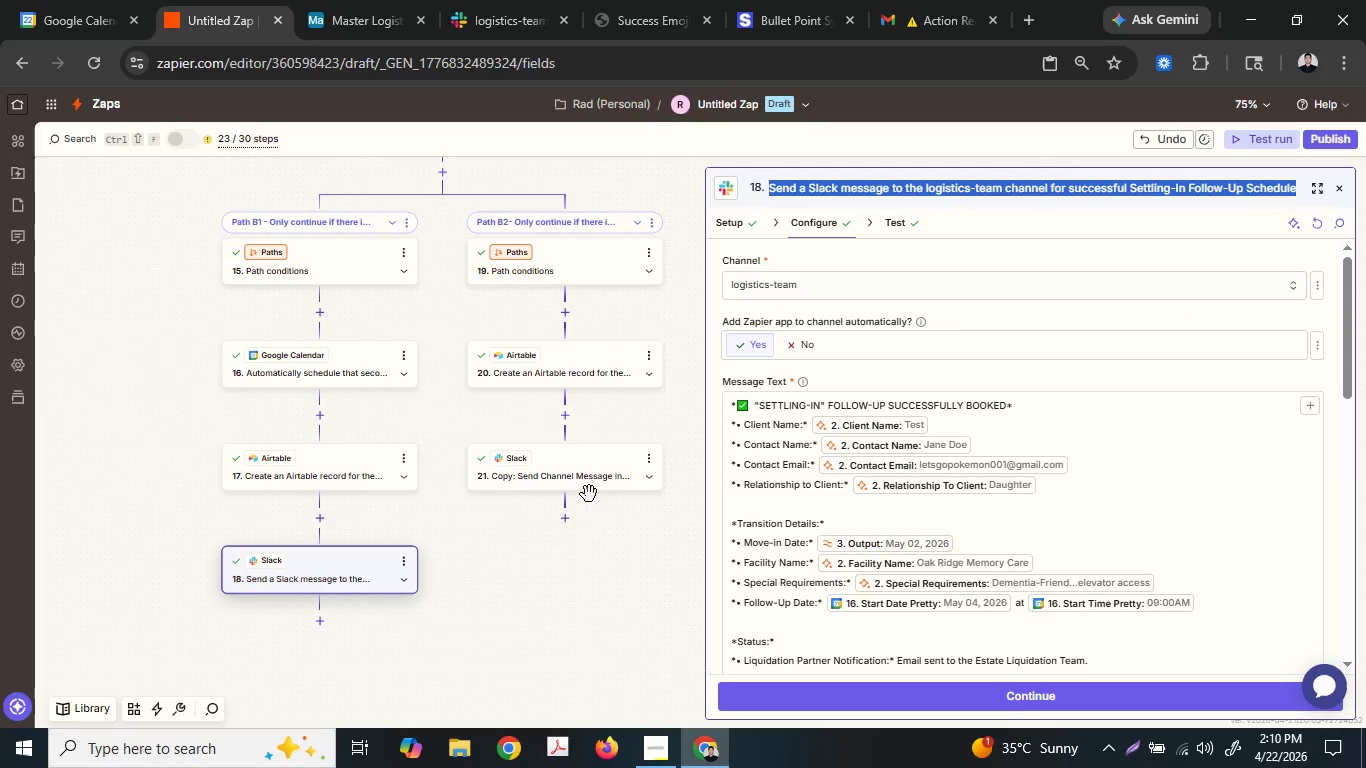 
left_click([586, 480])
 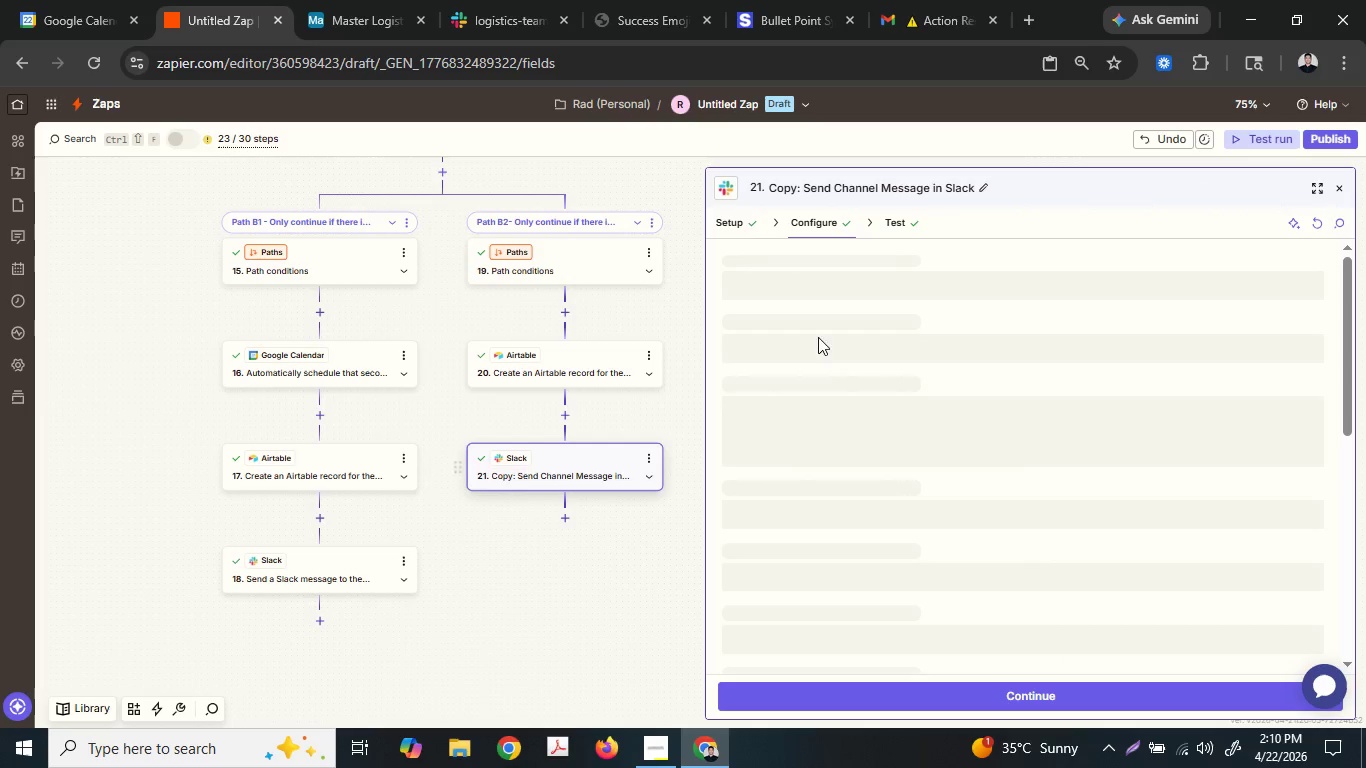 
left_click([890, 188])
 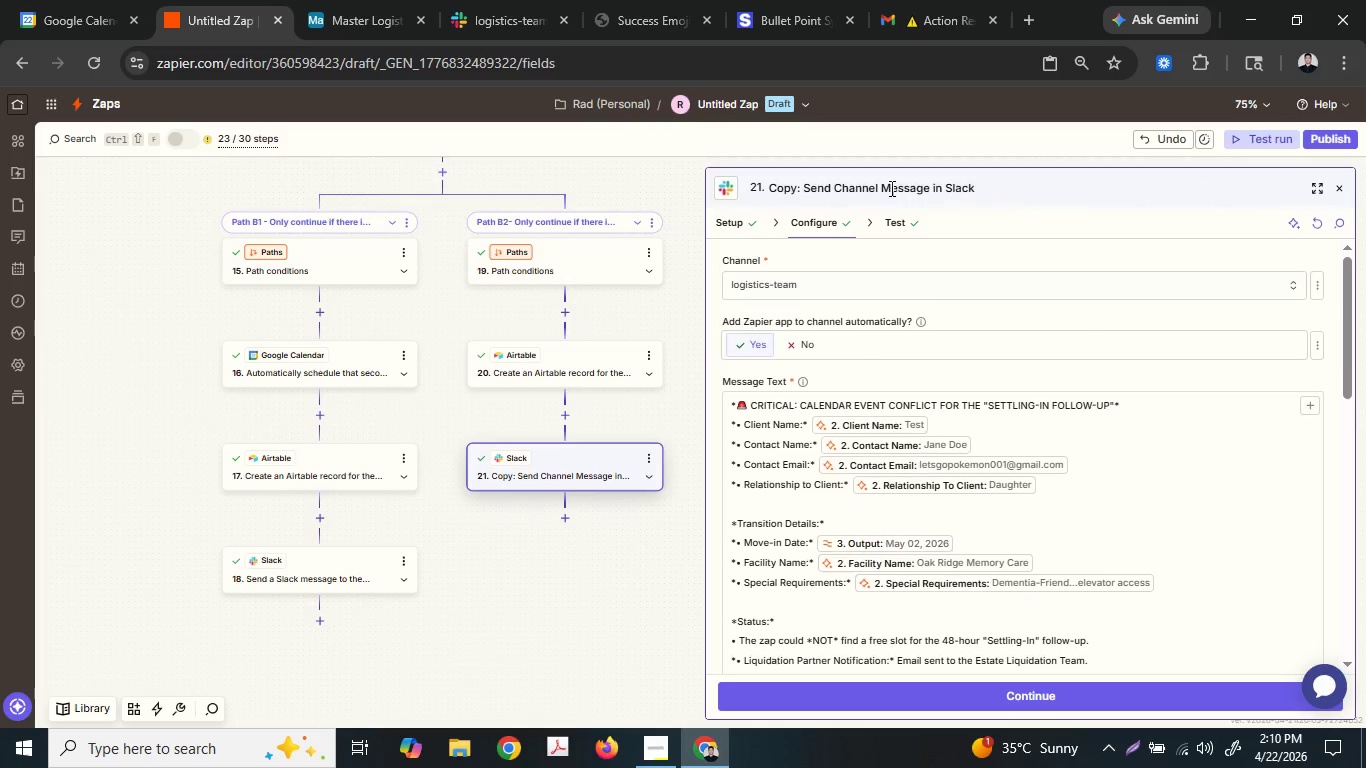 
key(Control+ControlLeft)
 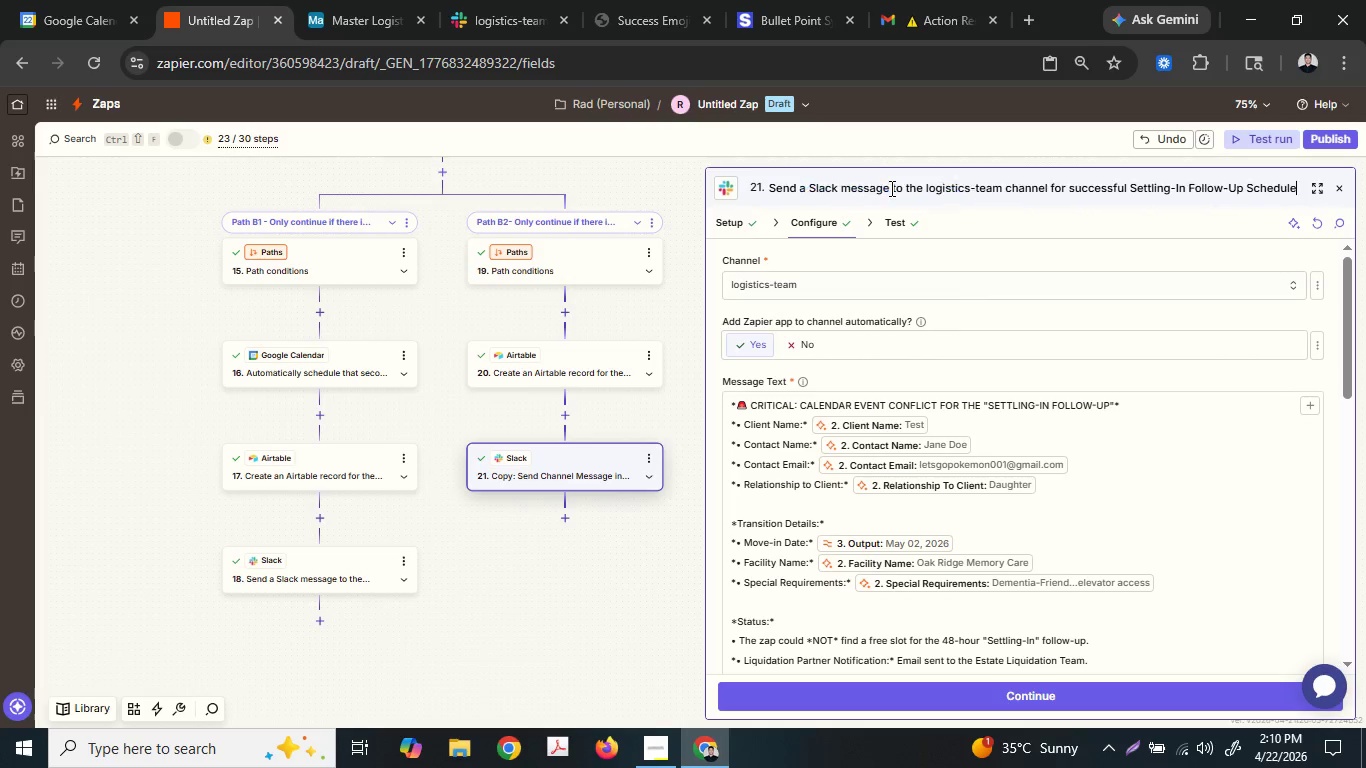 
key(Control+V)
 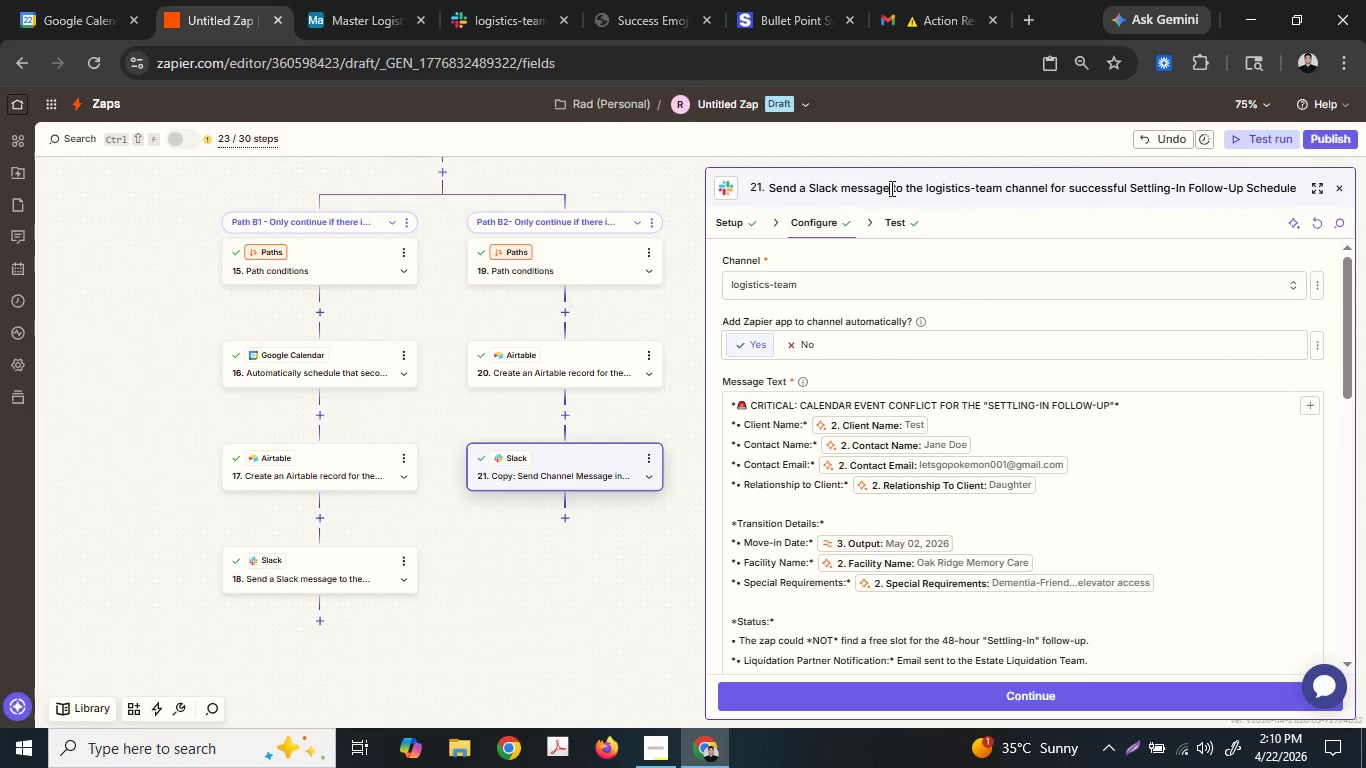 
left_click([890, 188])
 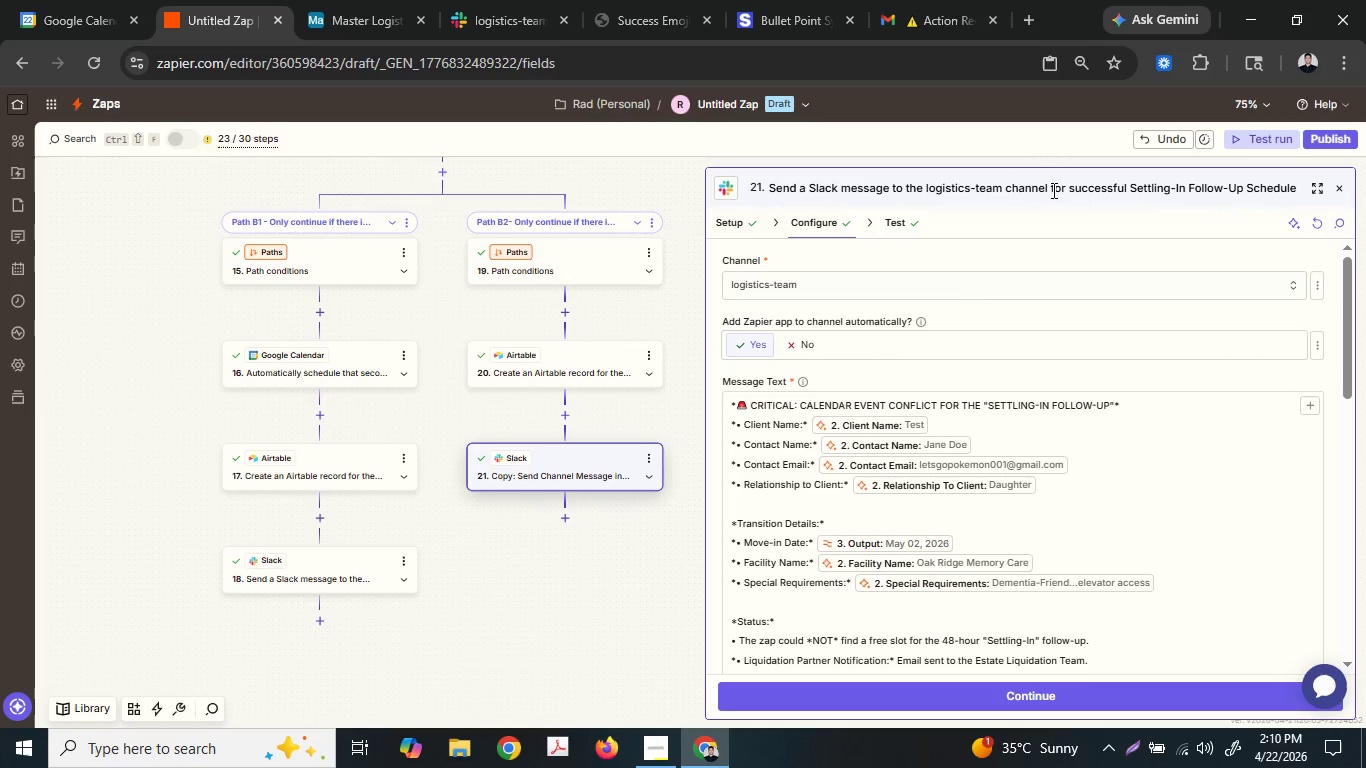 
left_click([1079, 187])
 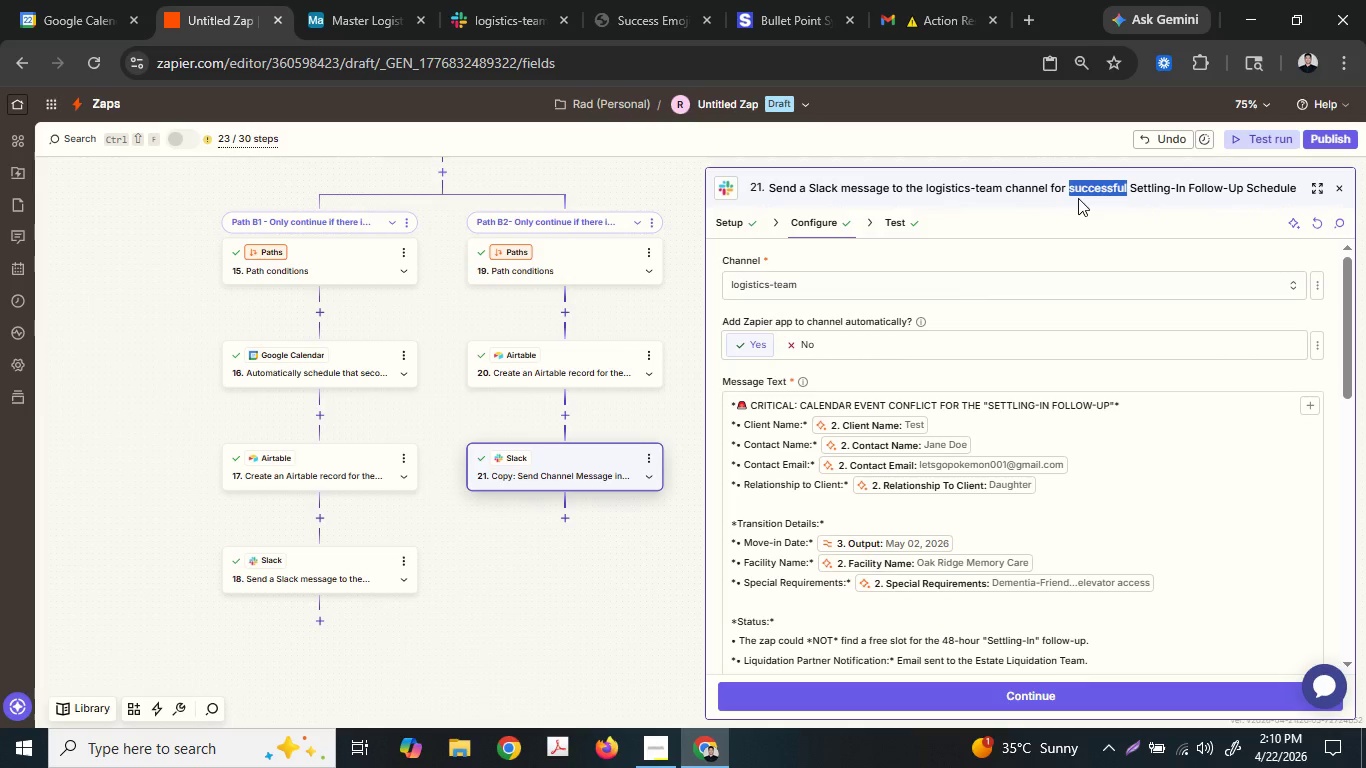 
key(Backspace)
key(Backspace)
type( conflic)
 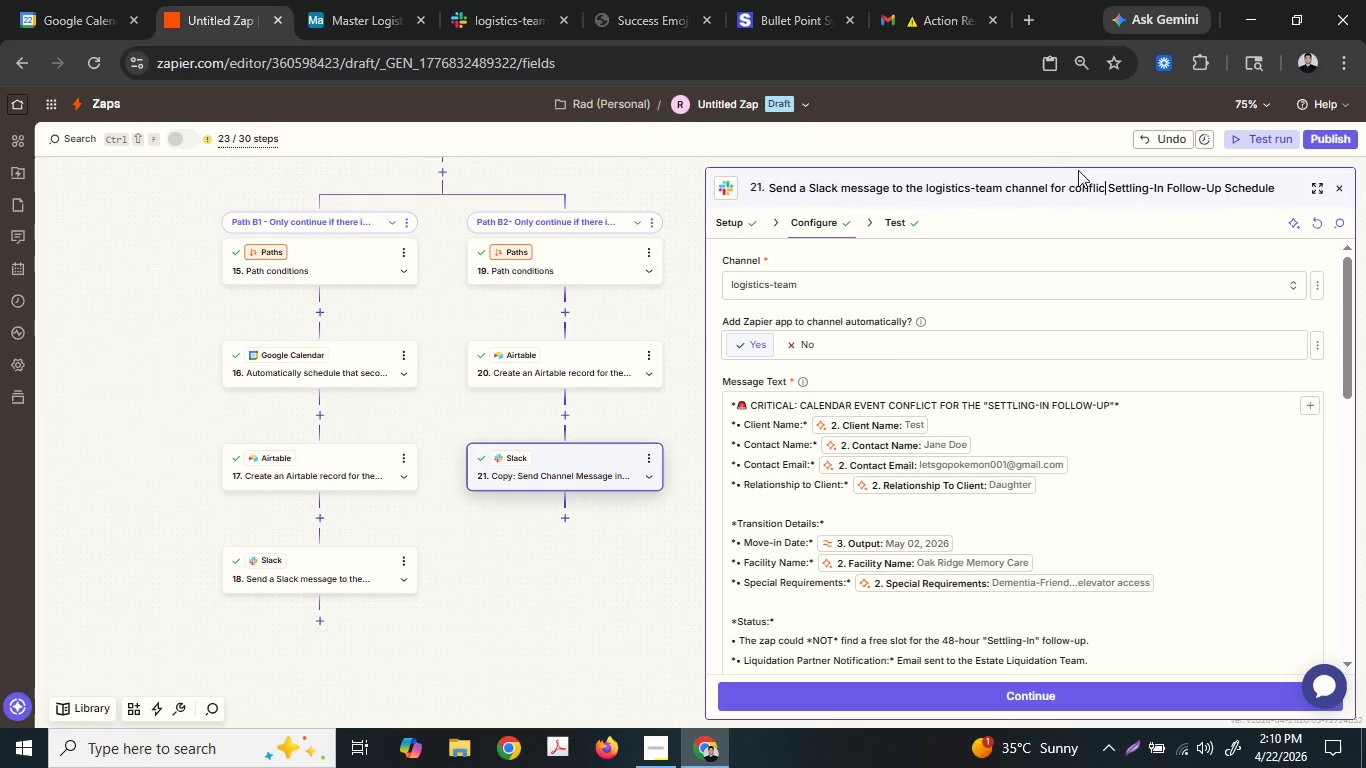 
type(t she)
key(Backspace)
key(Backspace)
type(chedule on)
 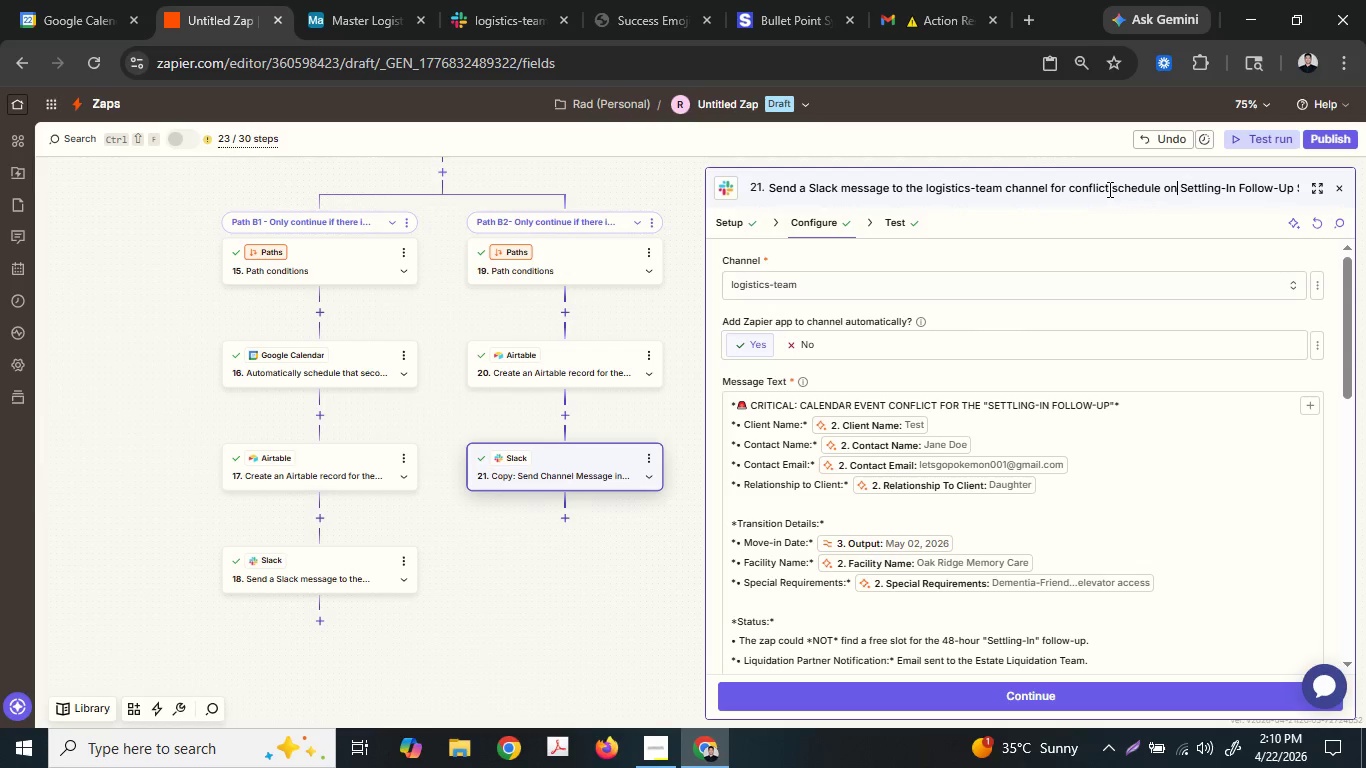 
left_click([1067, 185])
 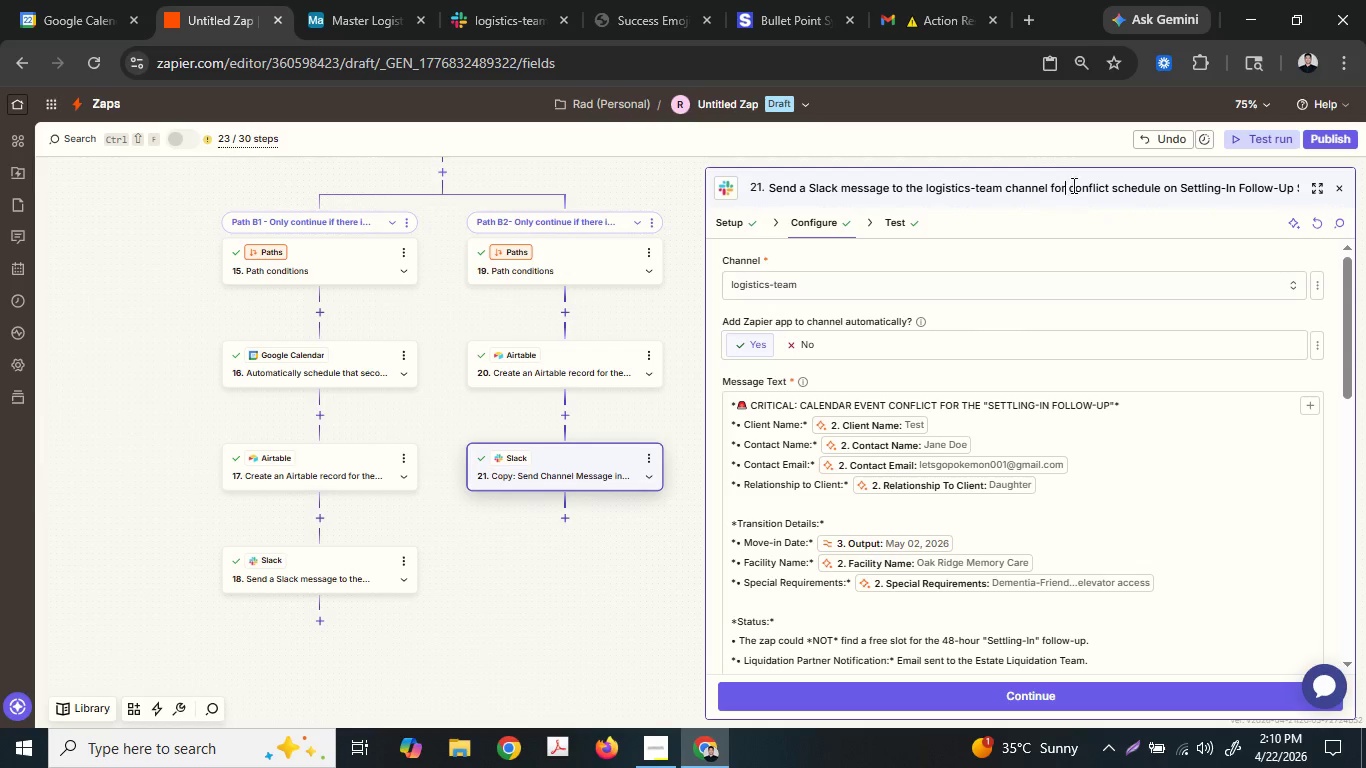 
left_click([1072, 185])
 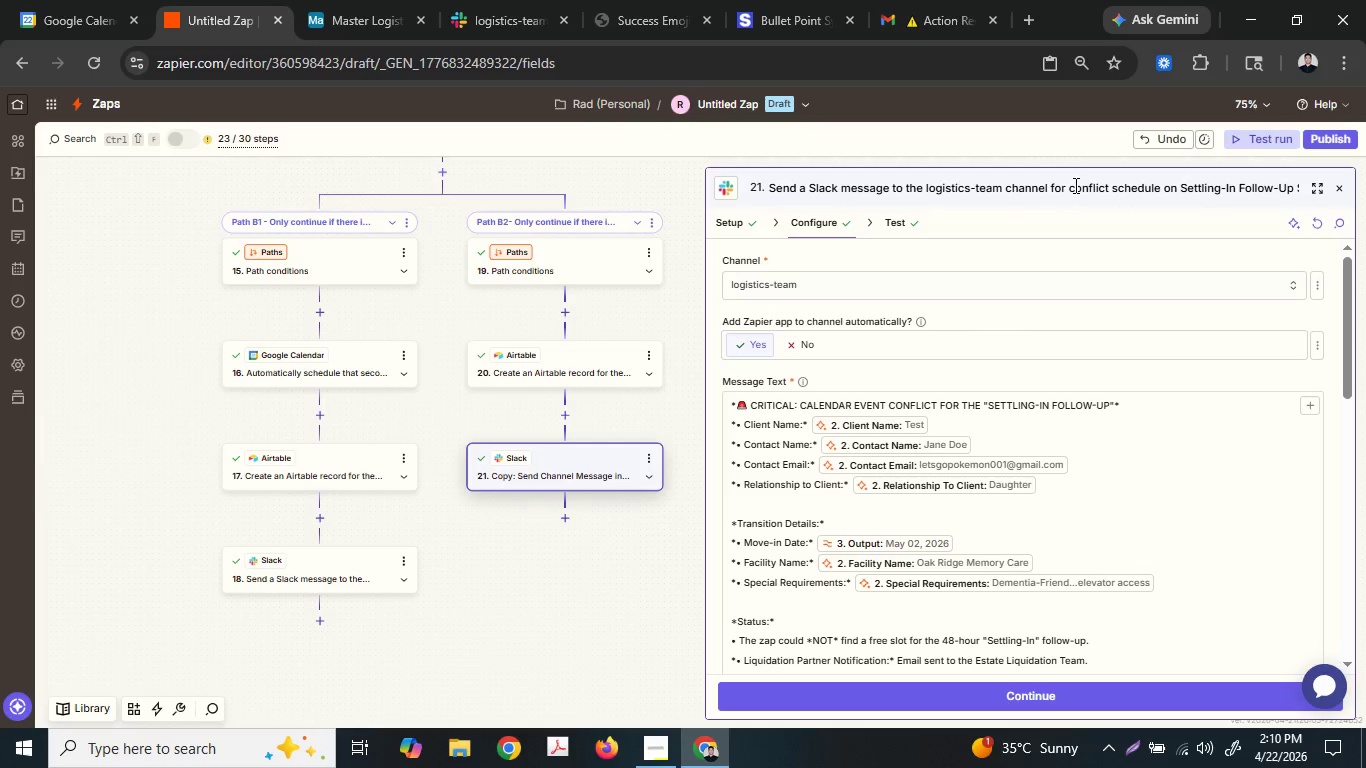 
key(ArrowLeft)
 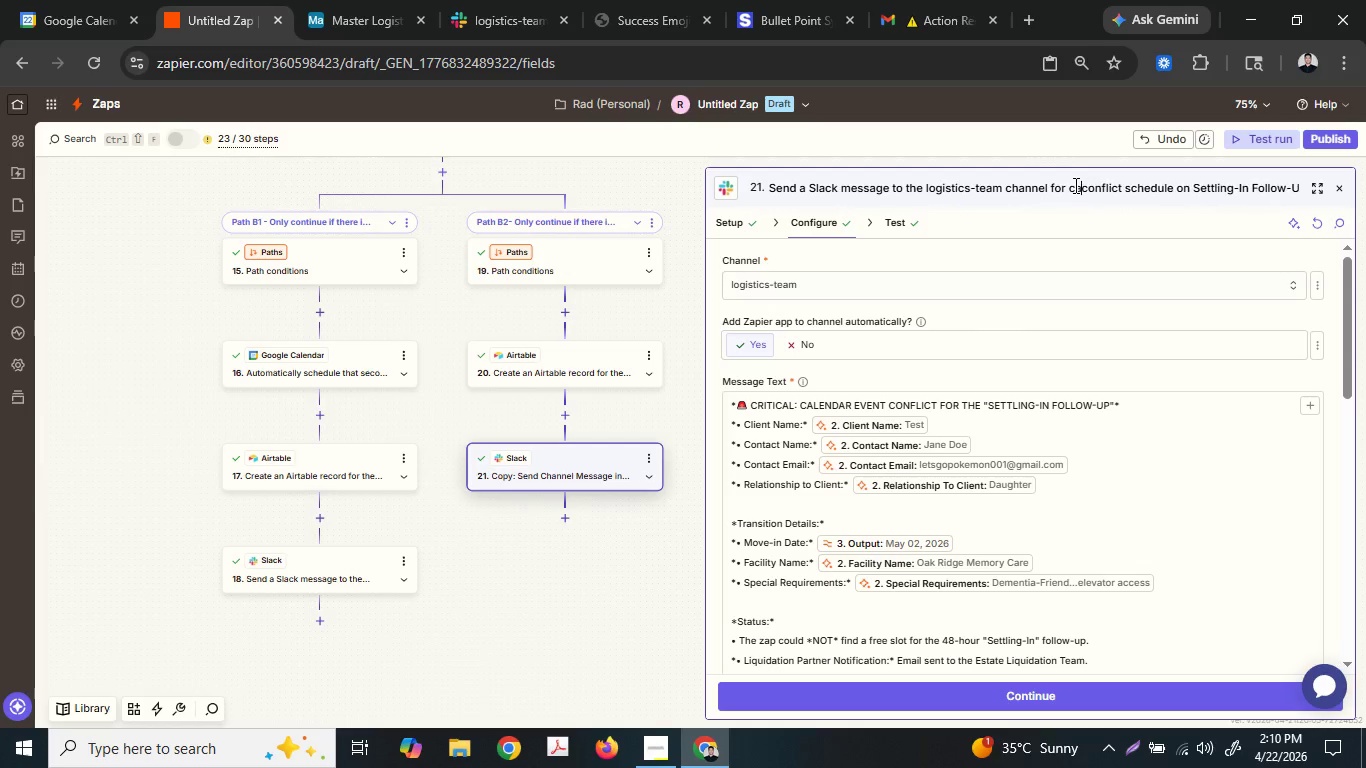 
type(calendar)
 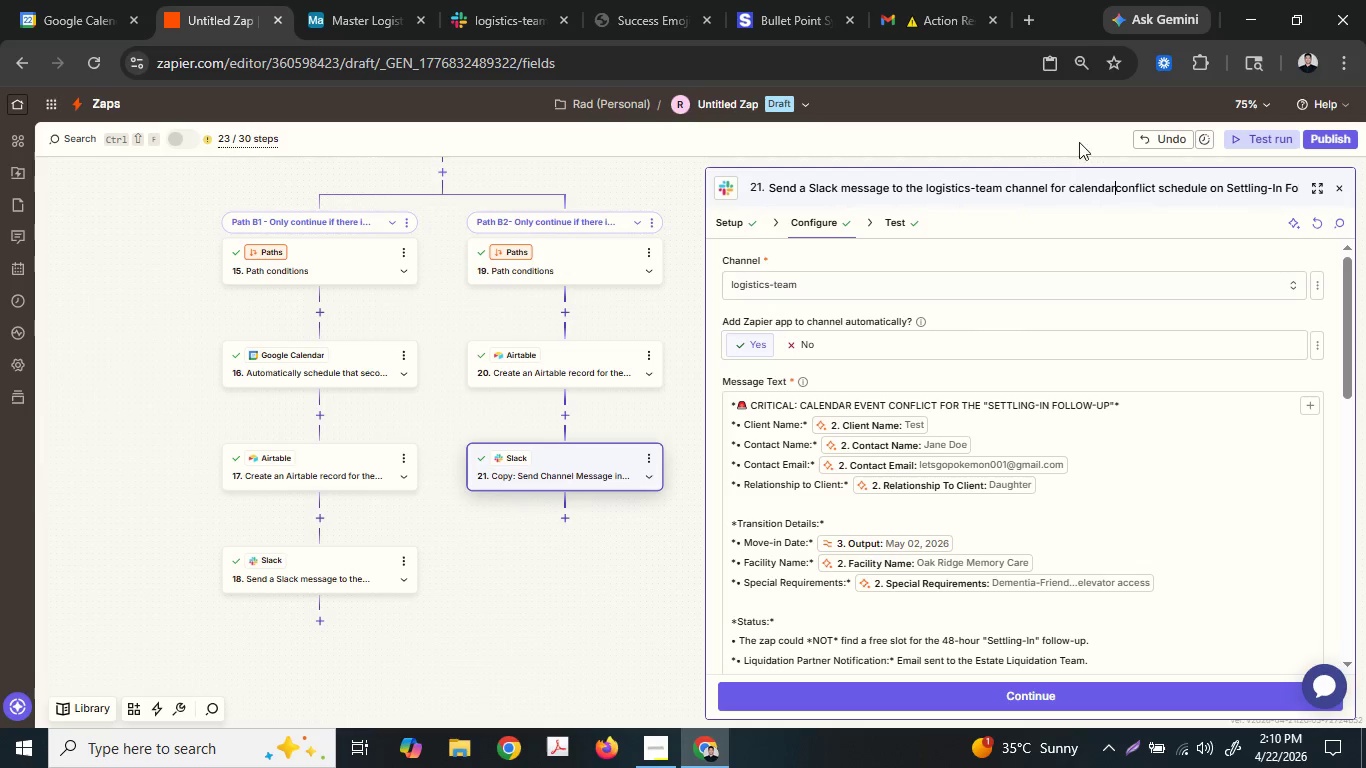 
key(Space)
 